 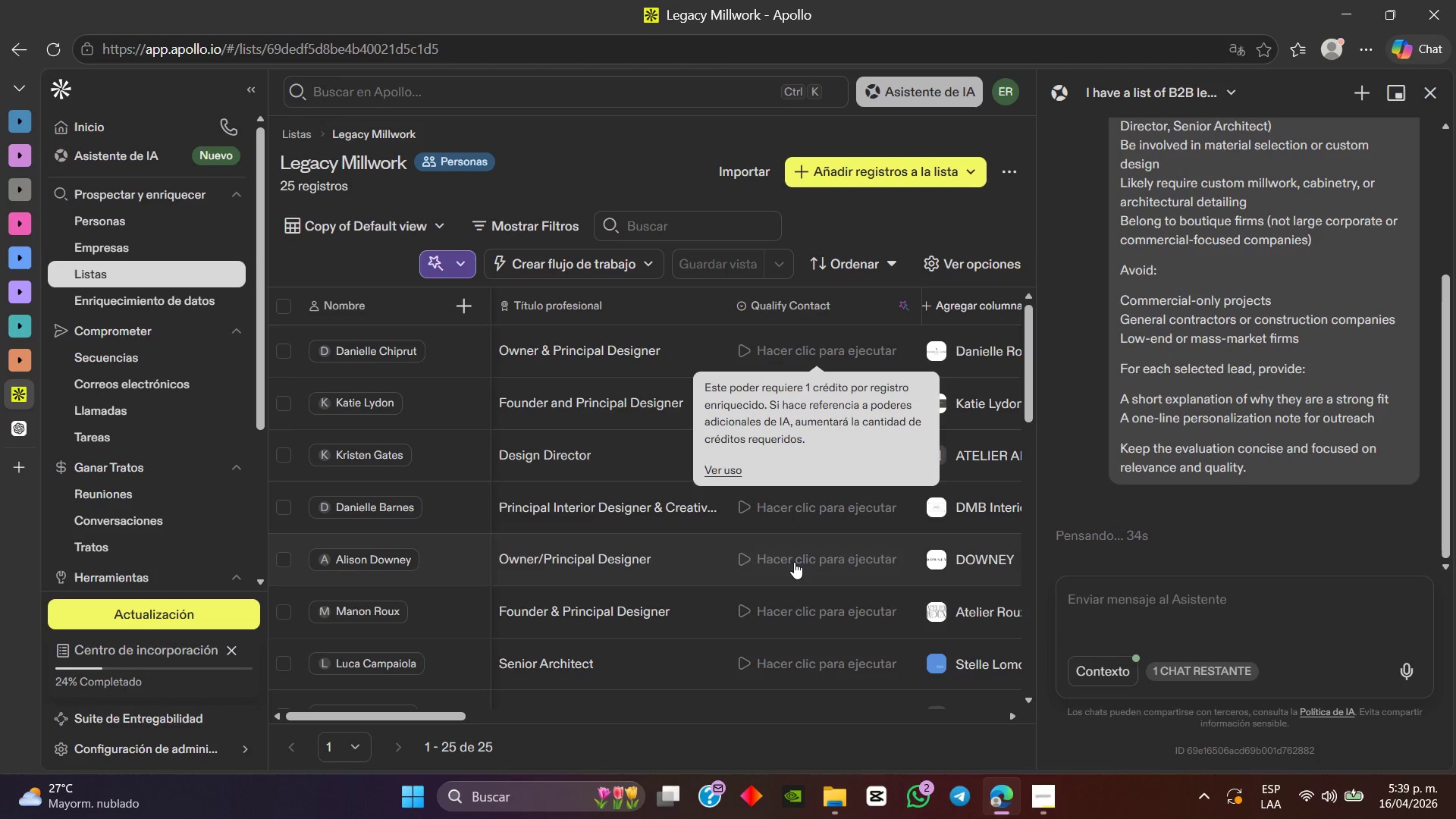 
scroll: coordinate [794, 562], scroll_direction: up, amount: 3.0
 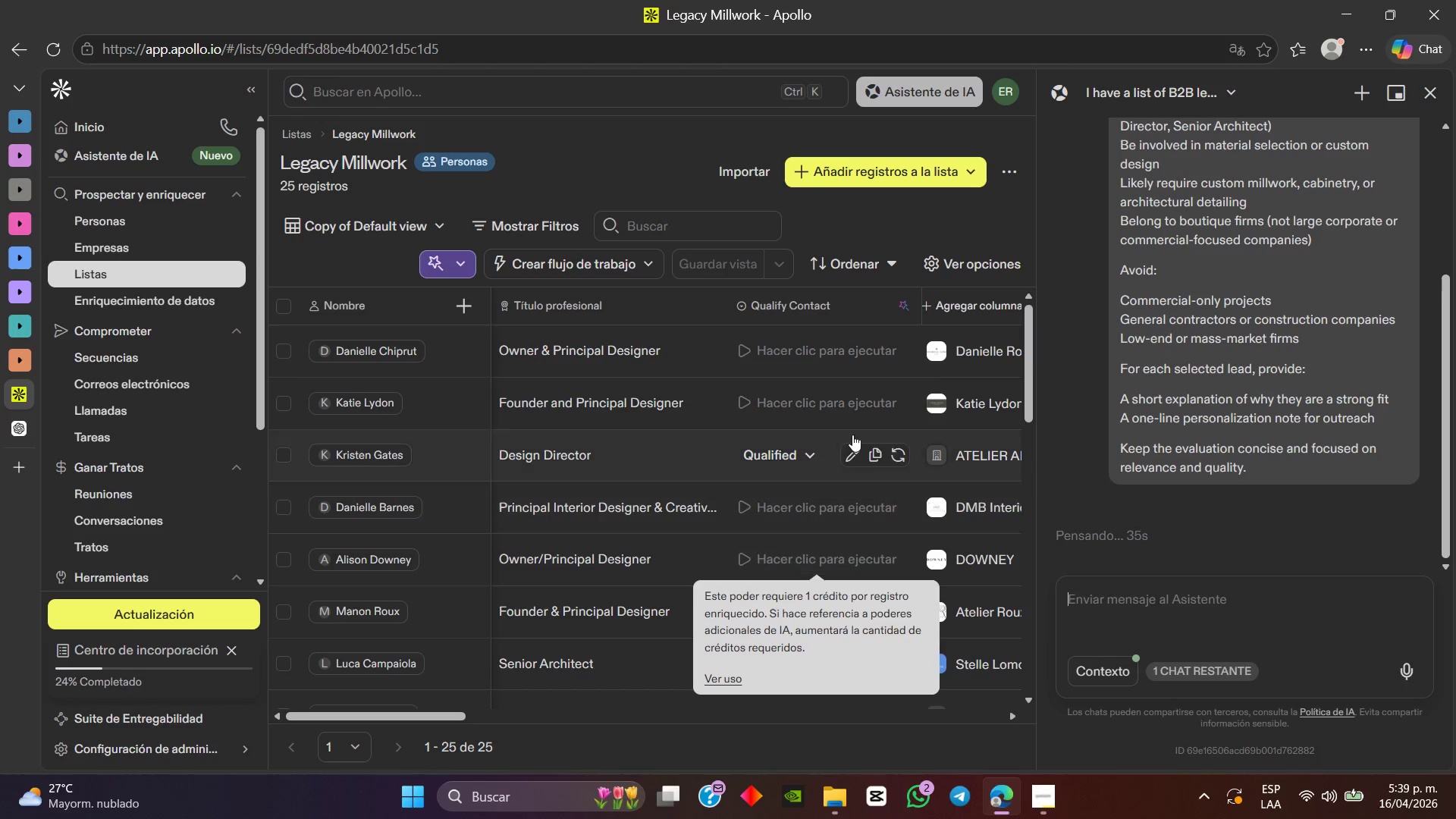 
scroll: coordinate [852, 434], scroll_direction: down, amount: 1.0
 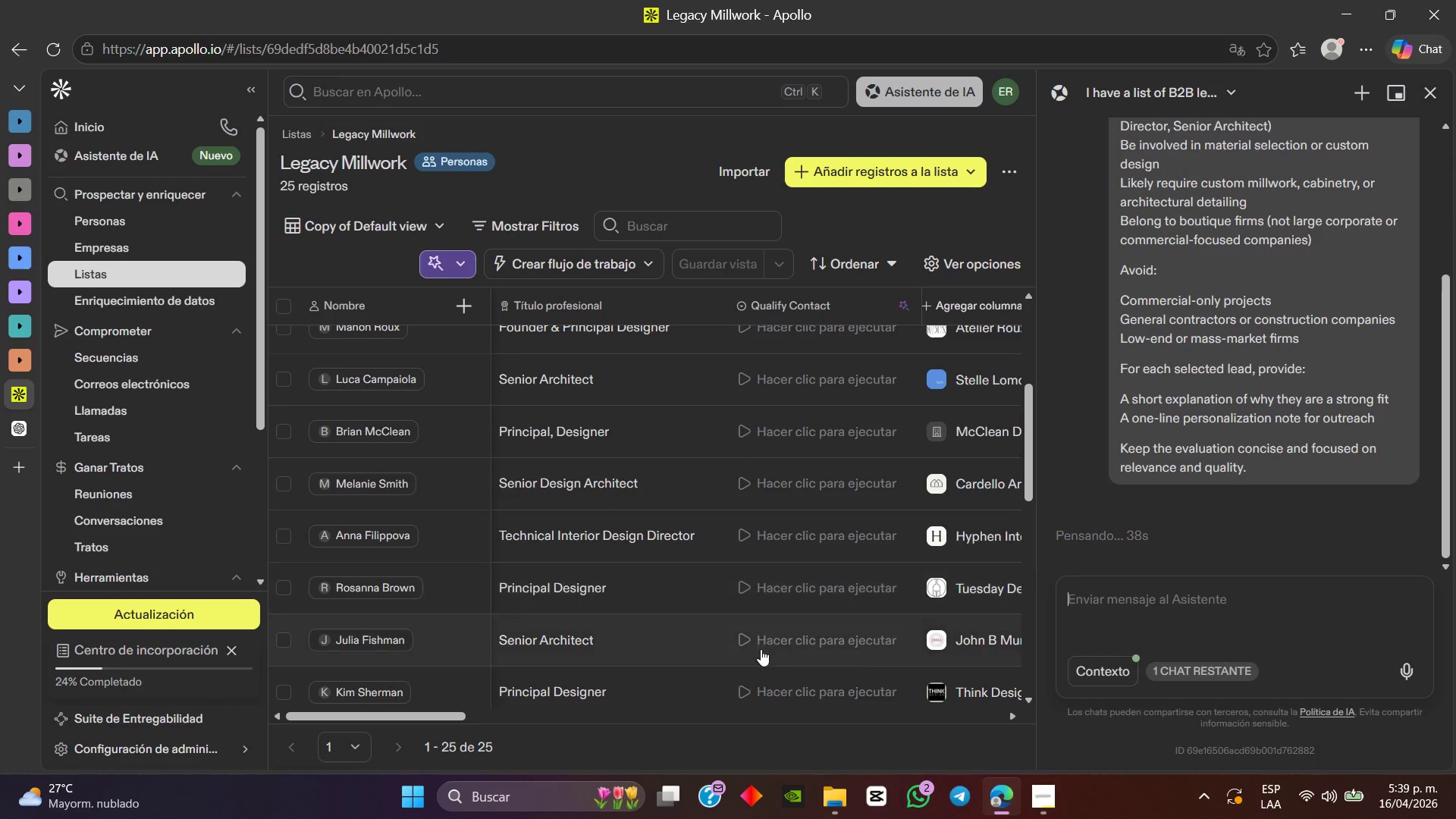 
left_click_drag(start_coordinate=[417, 723], to_coordinate=[374, 726])
 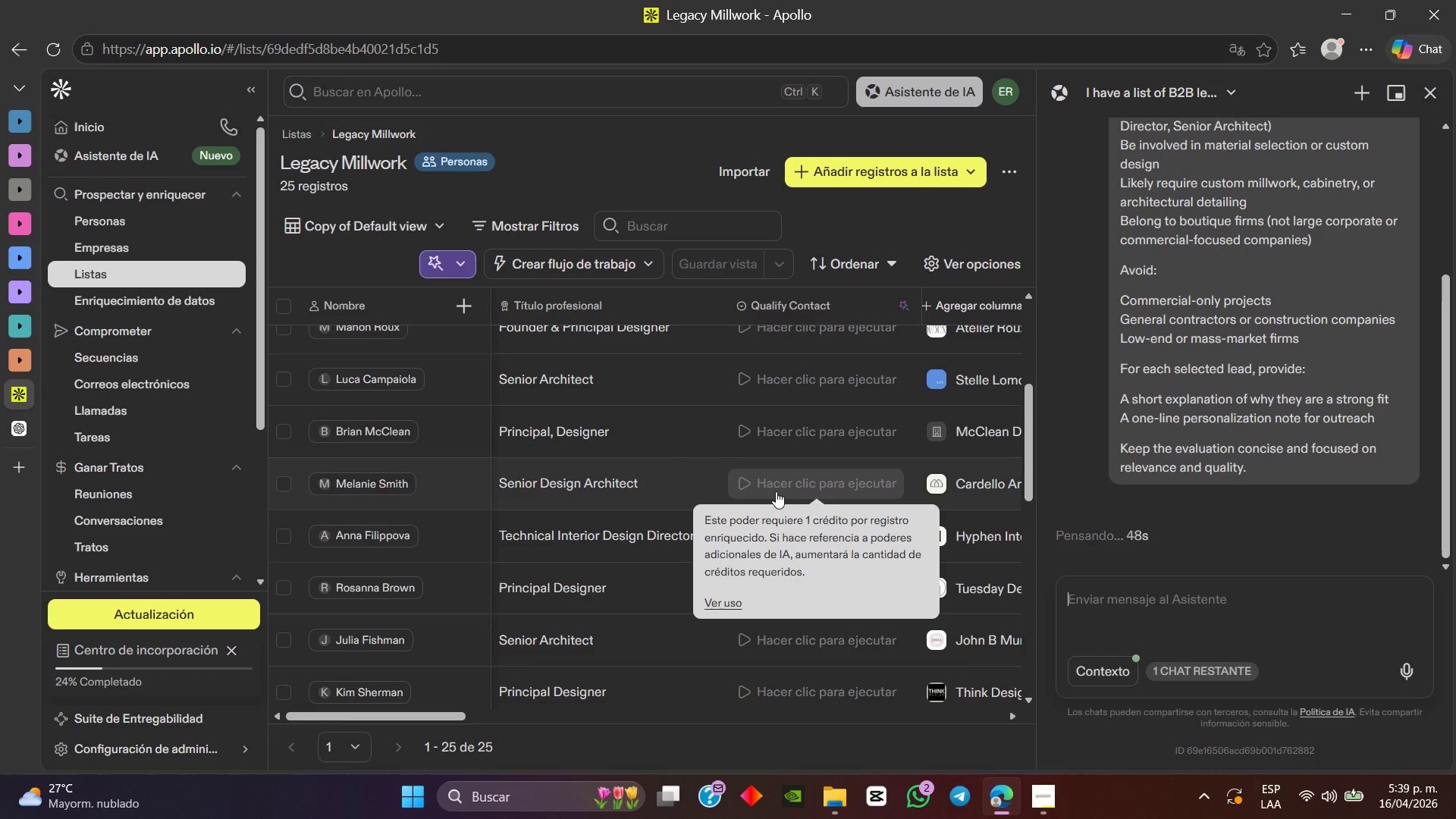 
left_click([776, 491])
 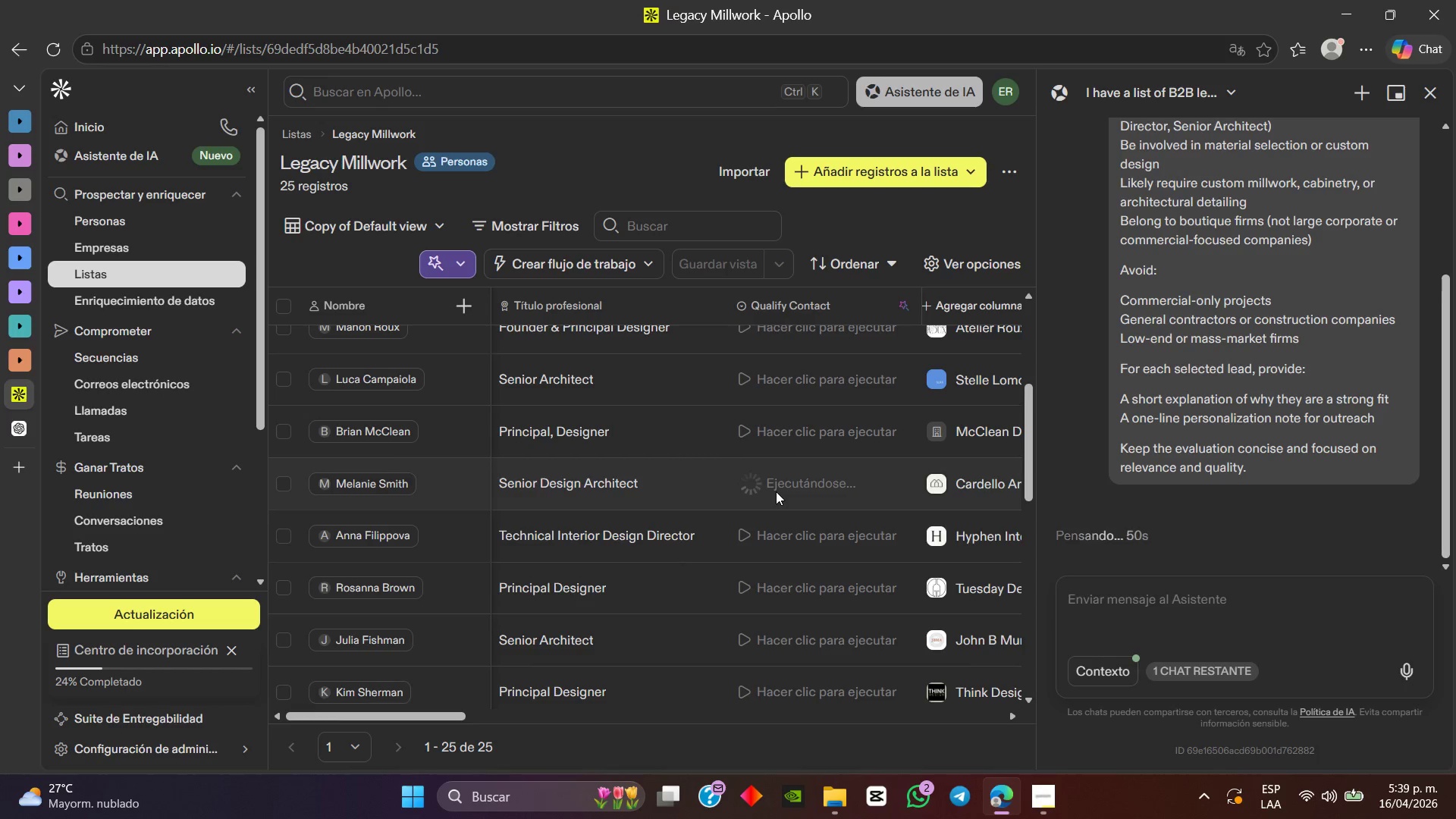 
mouse_move([569, 519])
 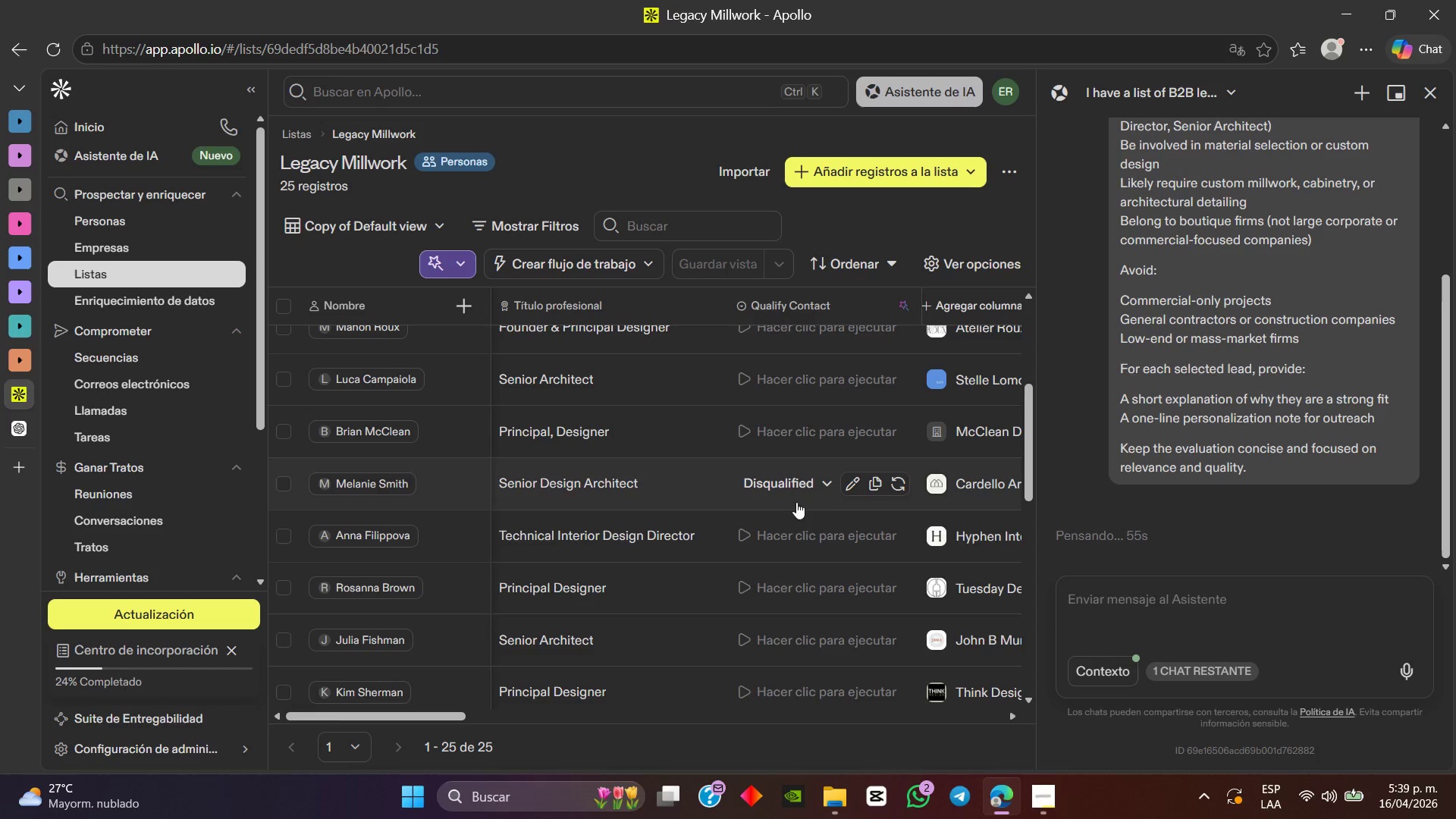 
mouse_move([812, 476])
 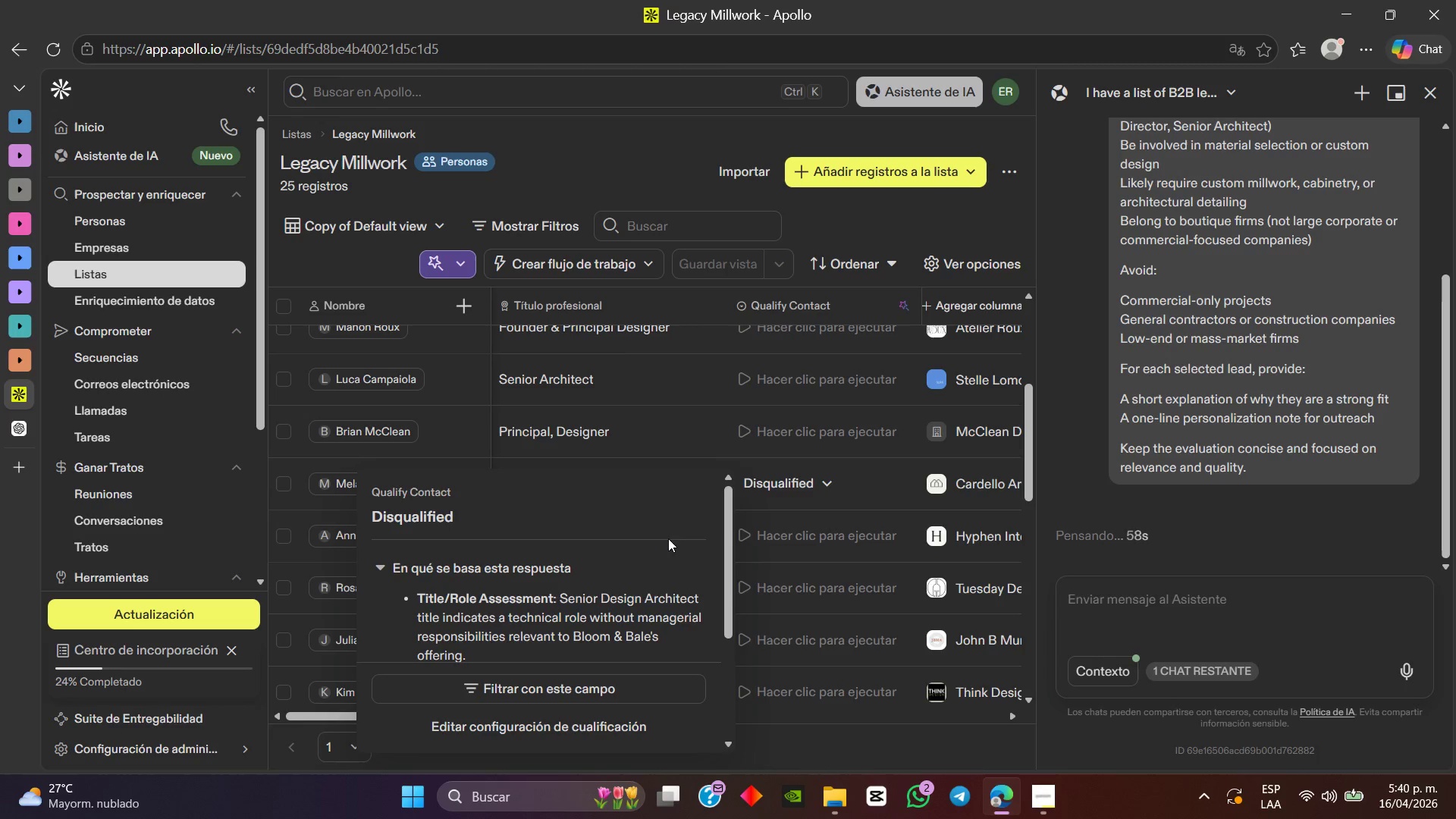 
scroll: coordinate [668, 538], scroll_direction: down, amount: 1.0
 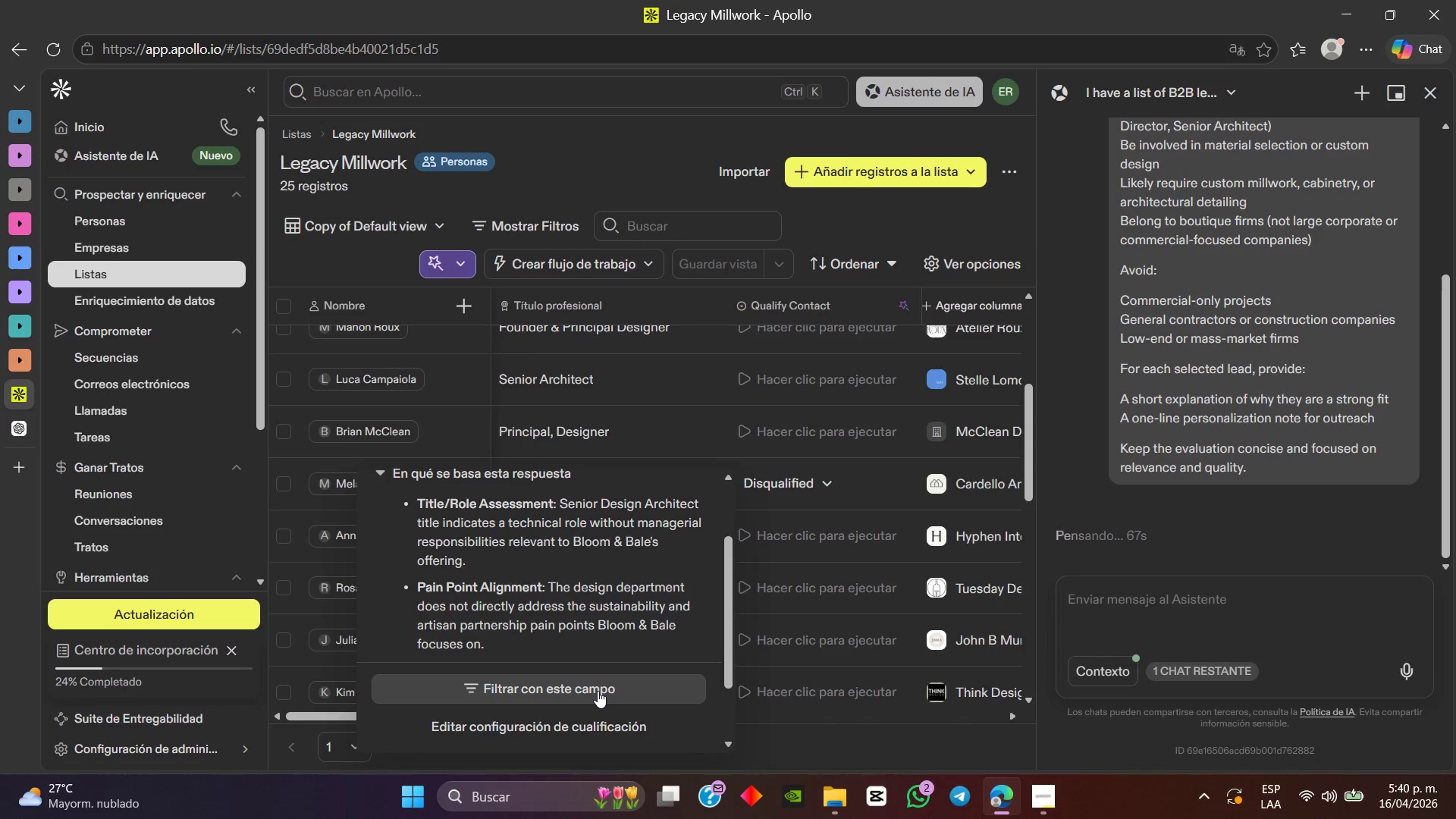 
wait(13.8)
 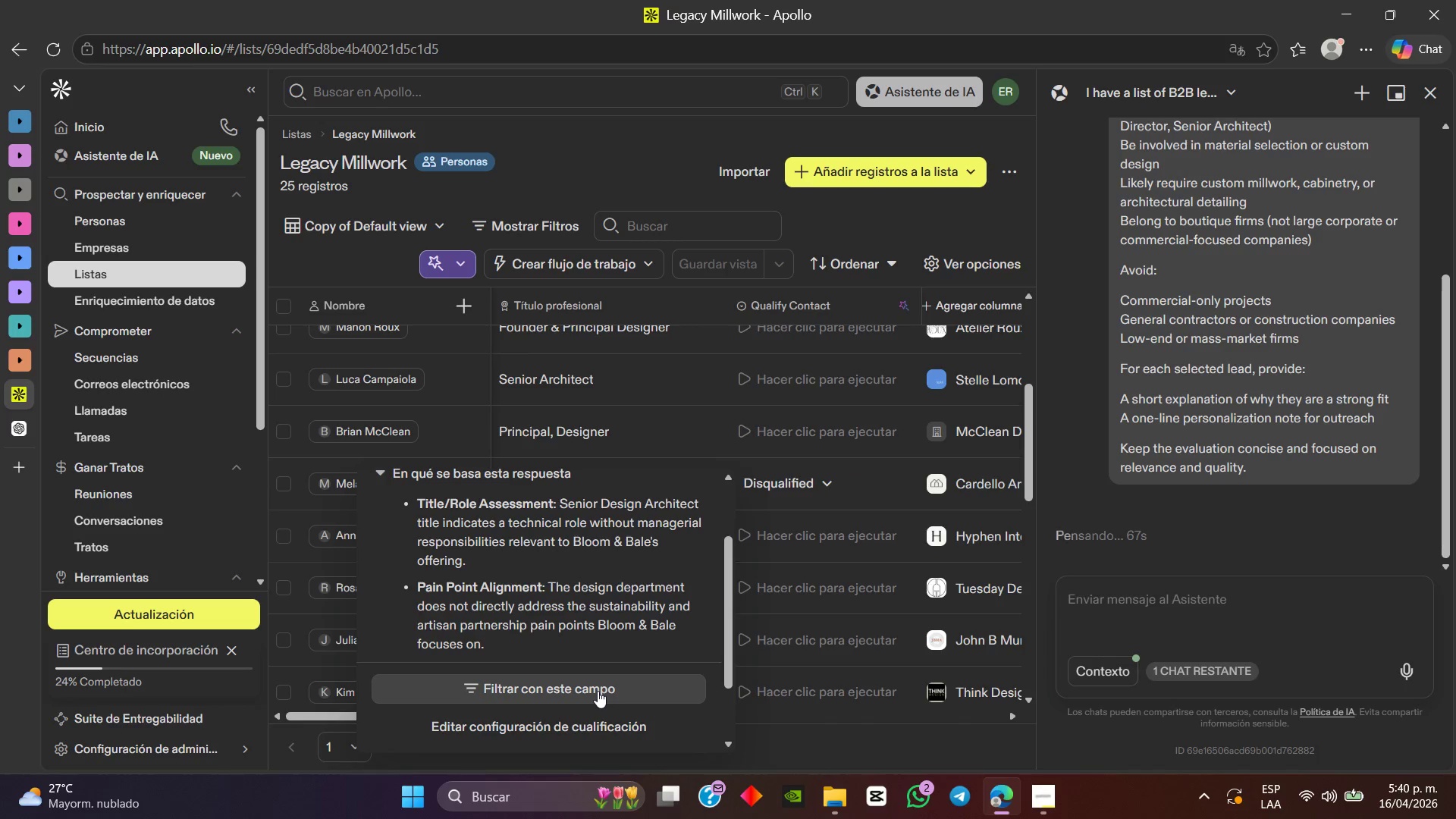 
left_click_drag(start_coordinate=[573, 543], to_coordinate=[604, 562])
 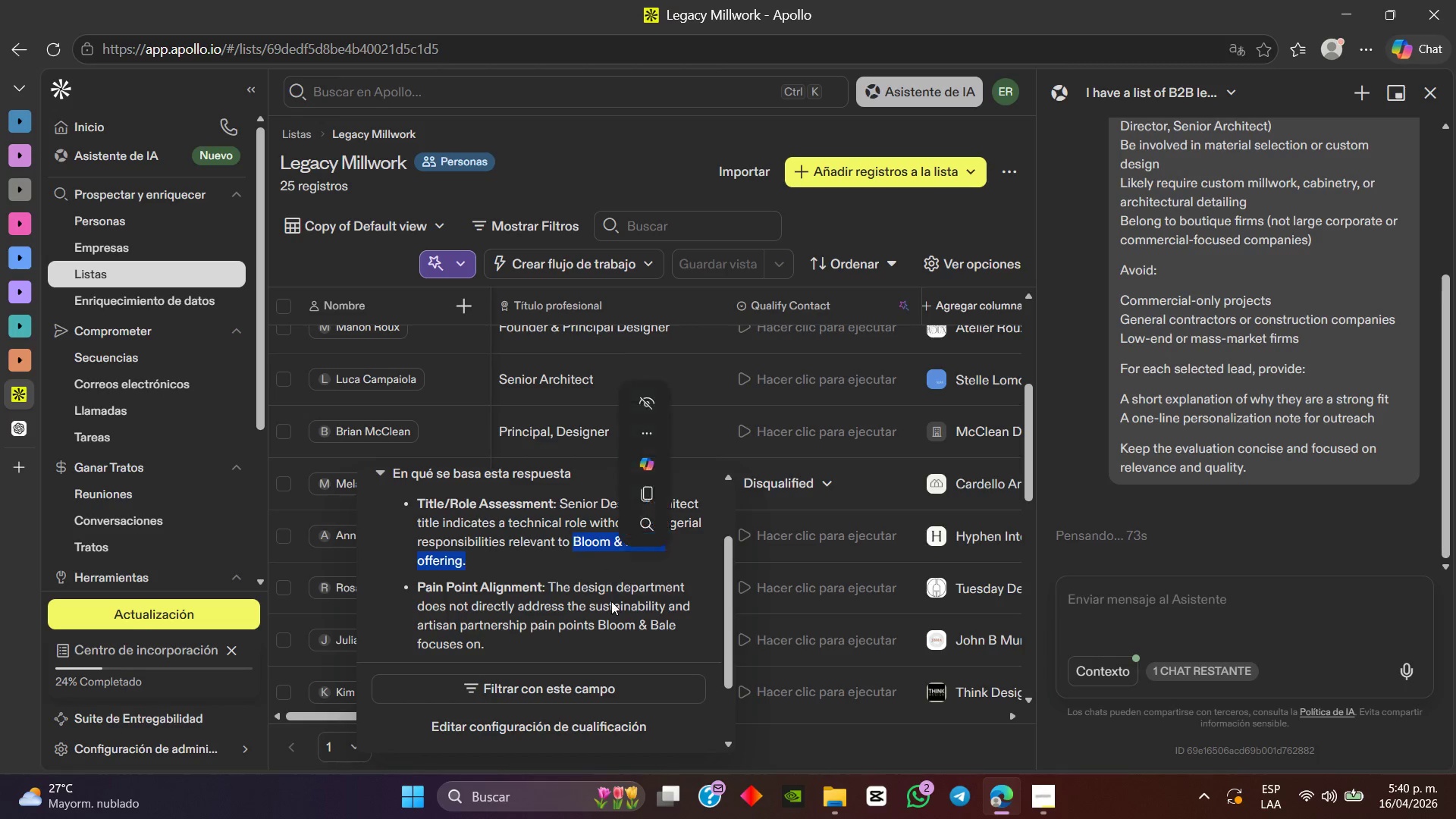 
left_click([611, 601])
 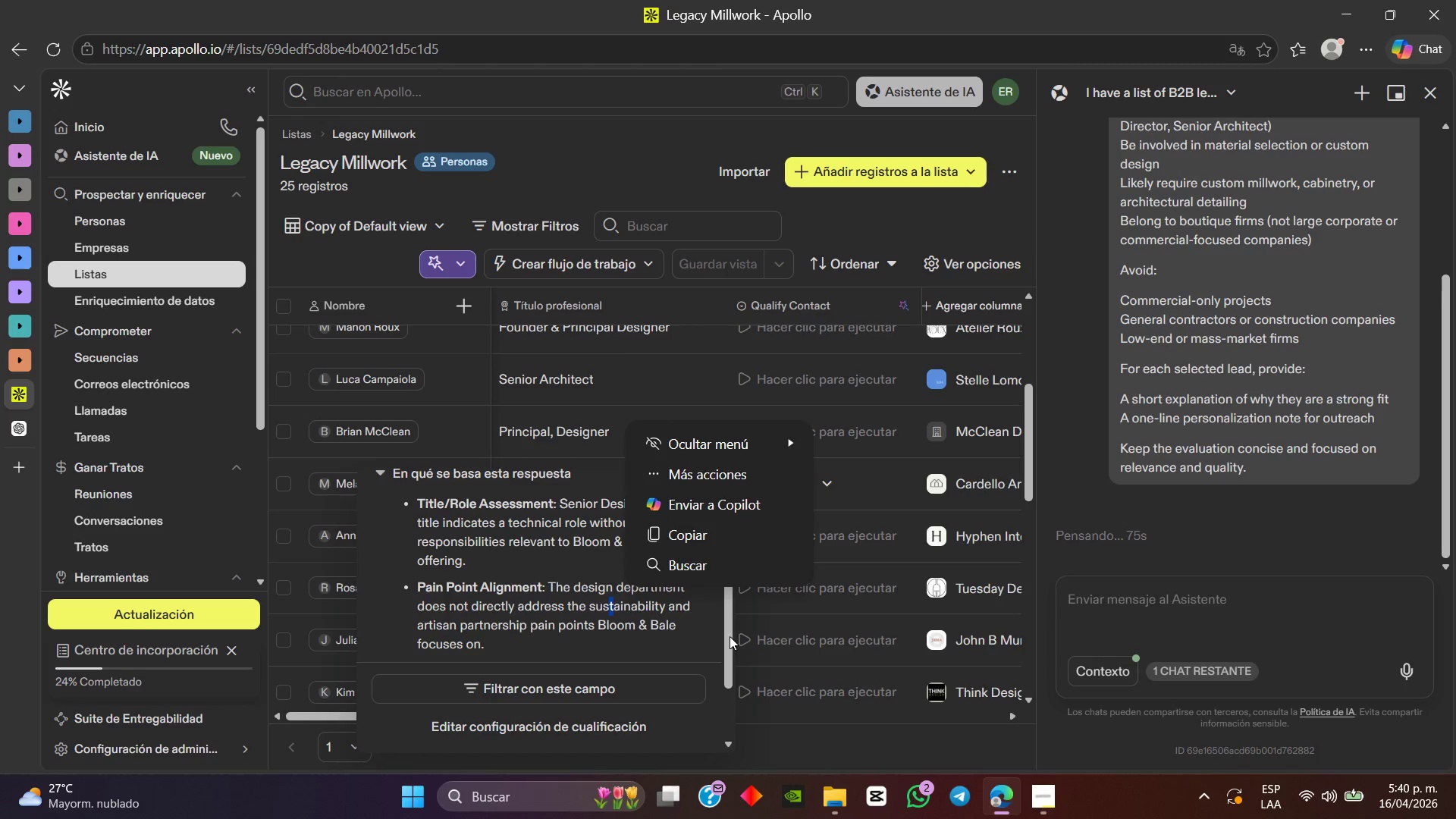 
left_click([623, 634])
 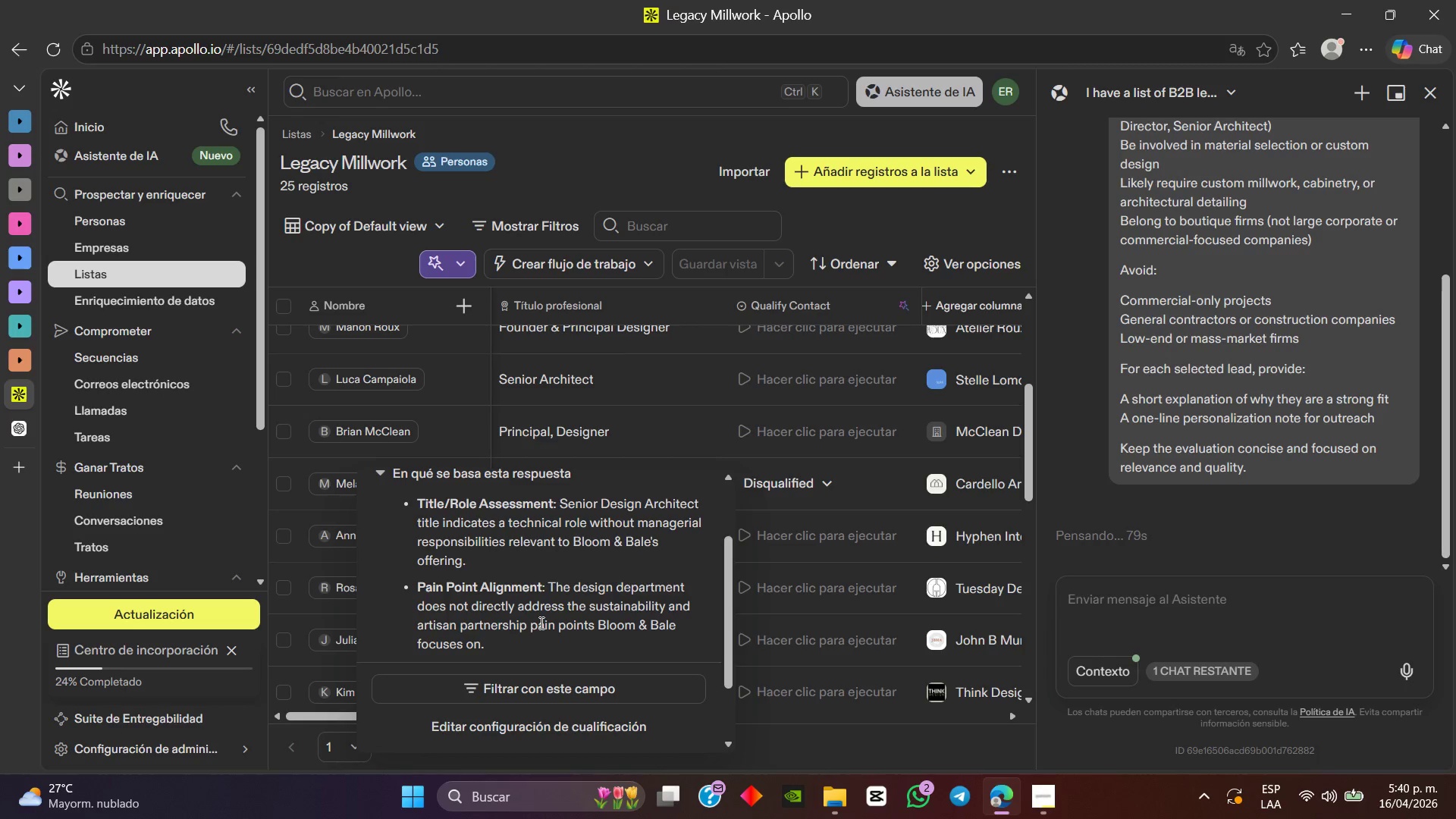 
wait(8.56)
 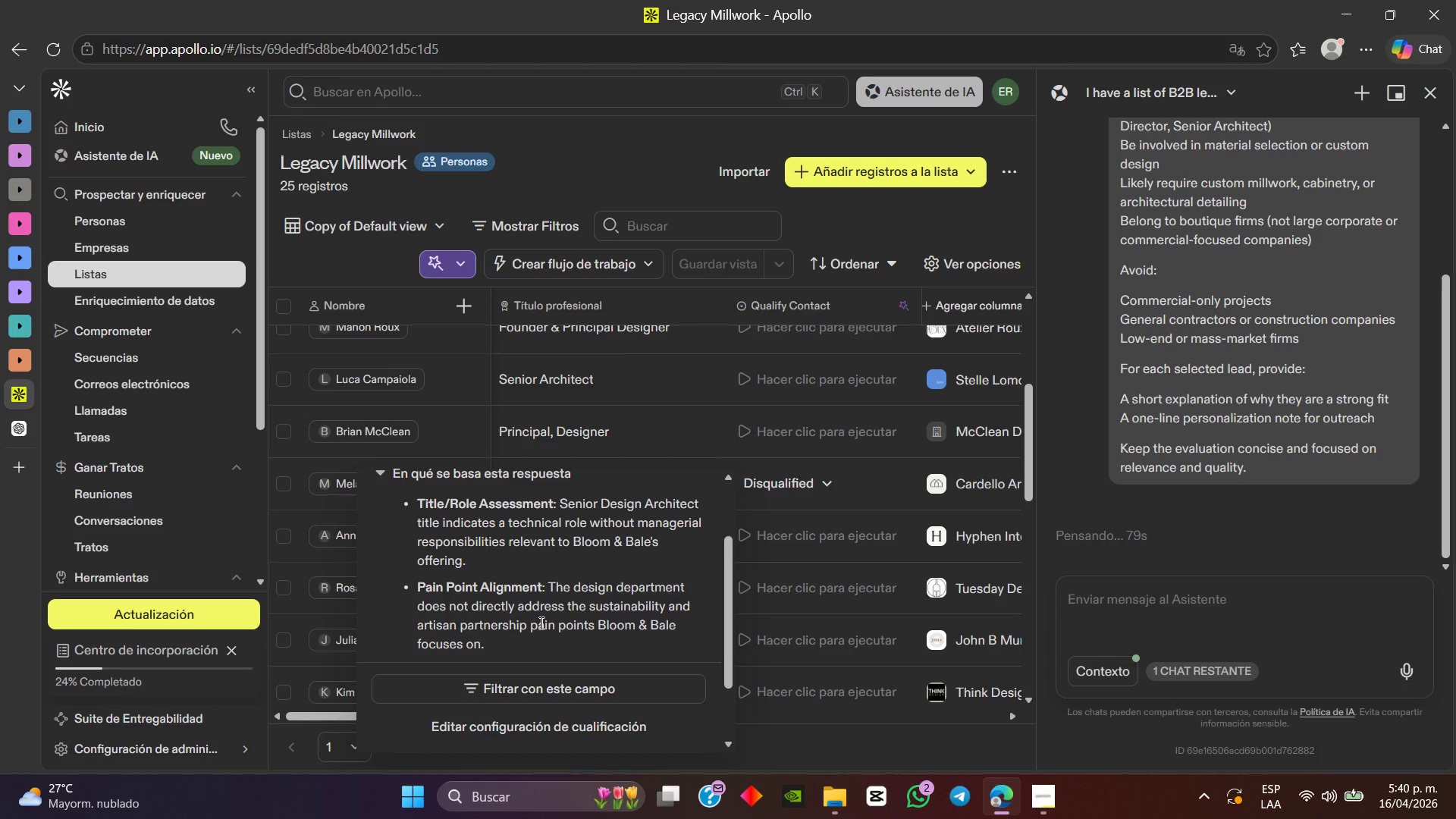 
scroll: coordinate [790, 431], scroll_direction: down, amount: 1.0
 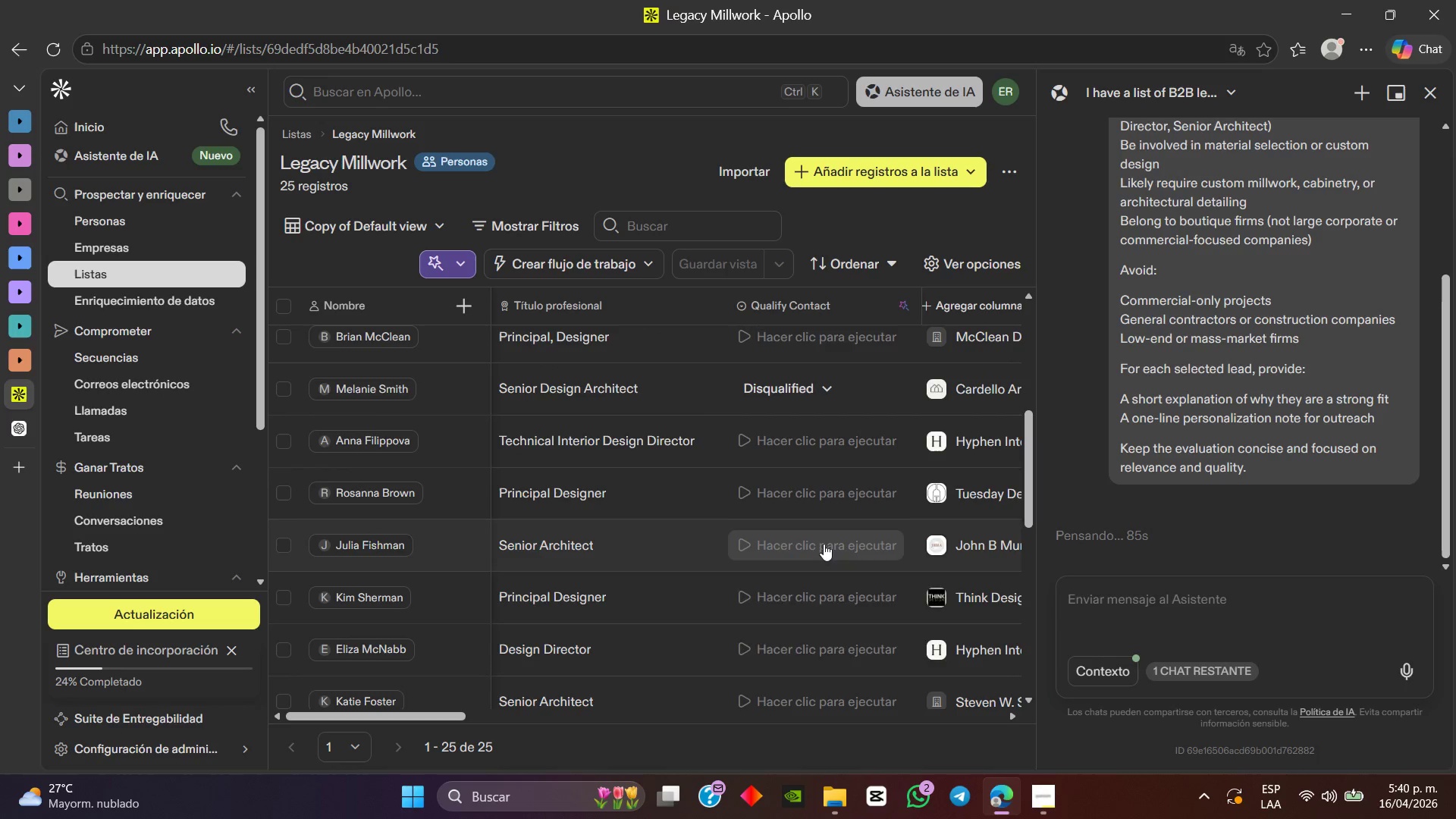 
left_click([822, 546])
 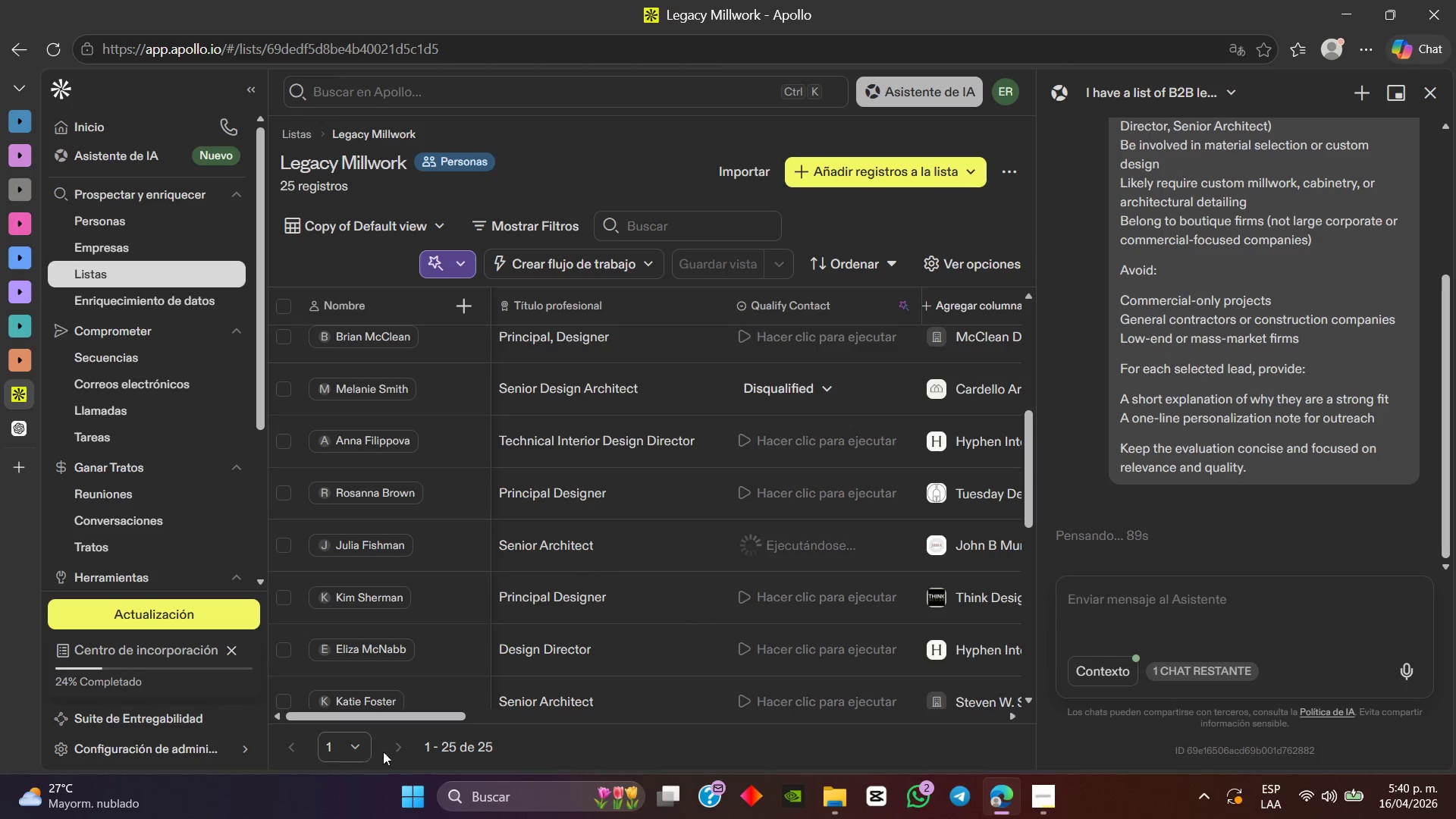 
left_click_drag(start_coordinate=[406, 714], to_coordinate=[424, 706])
 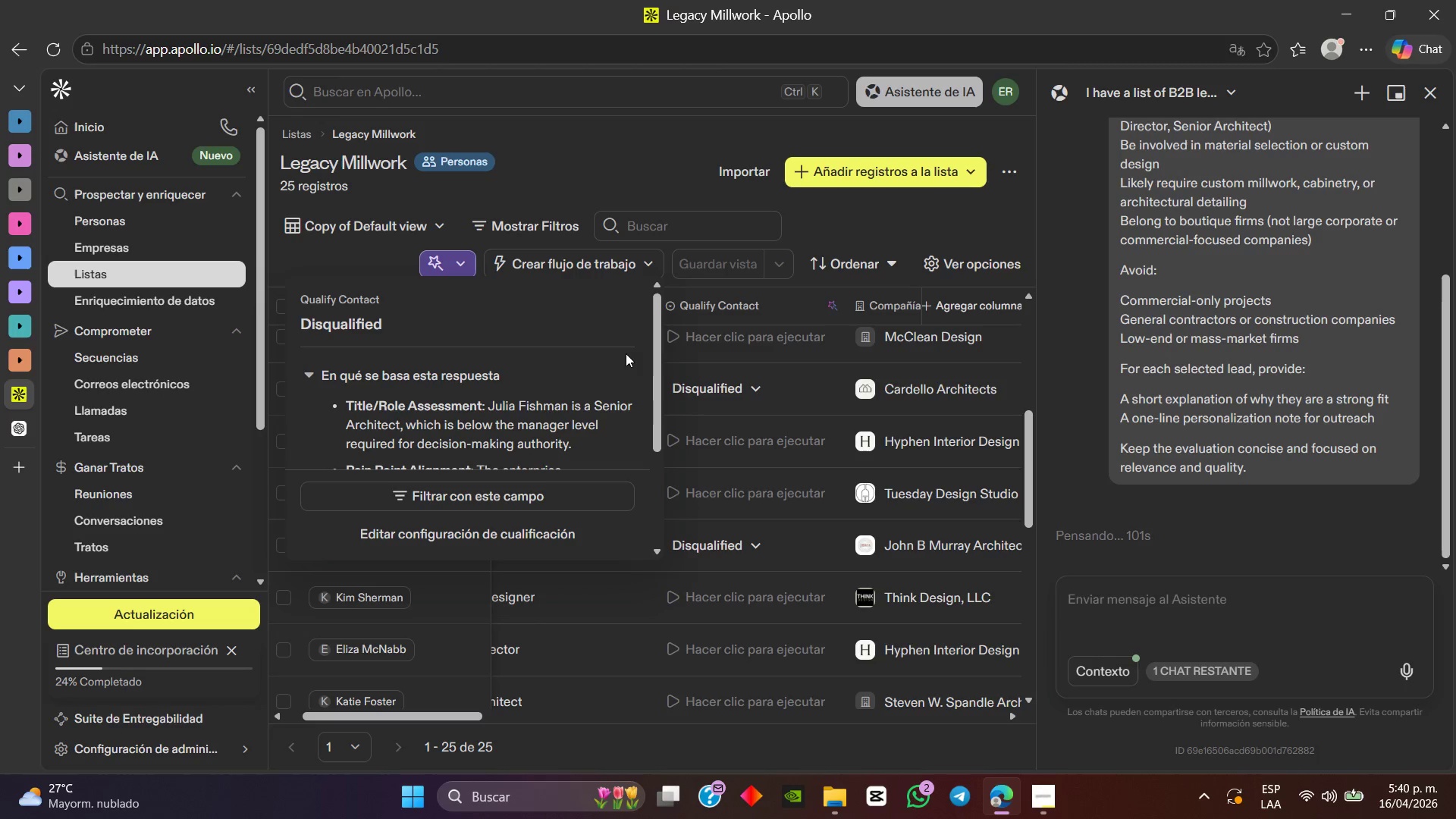 
wait(6.5)
 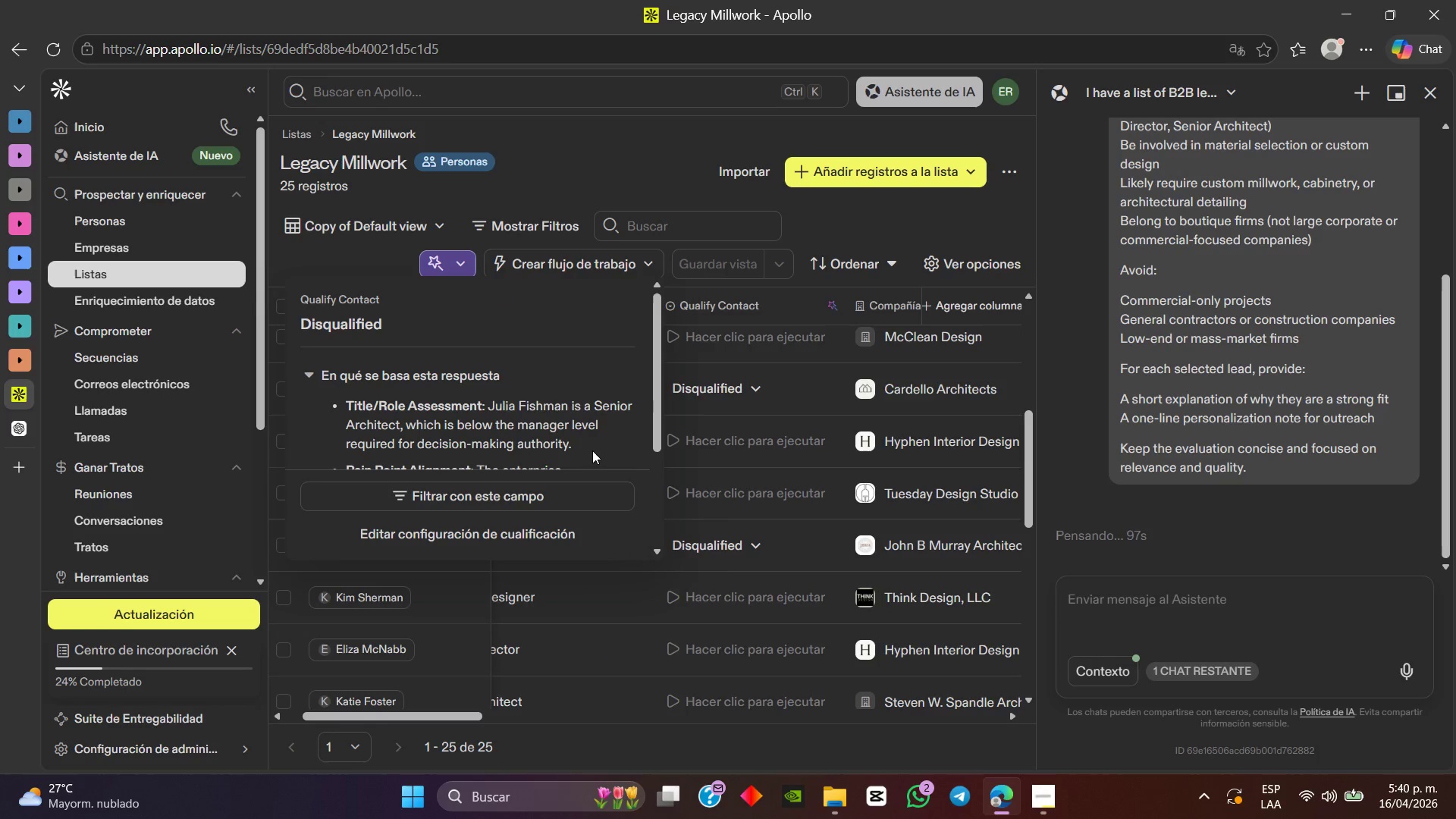 
scroll: coordinate [626, 353], scroll_direction: down, amount: 2.0
 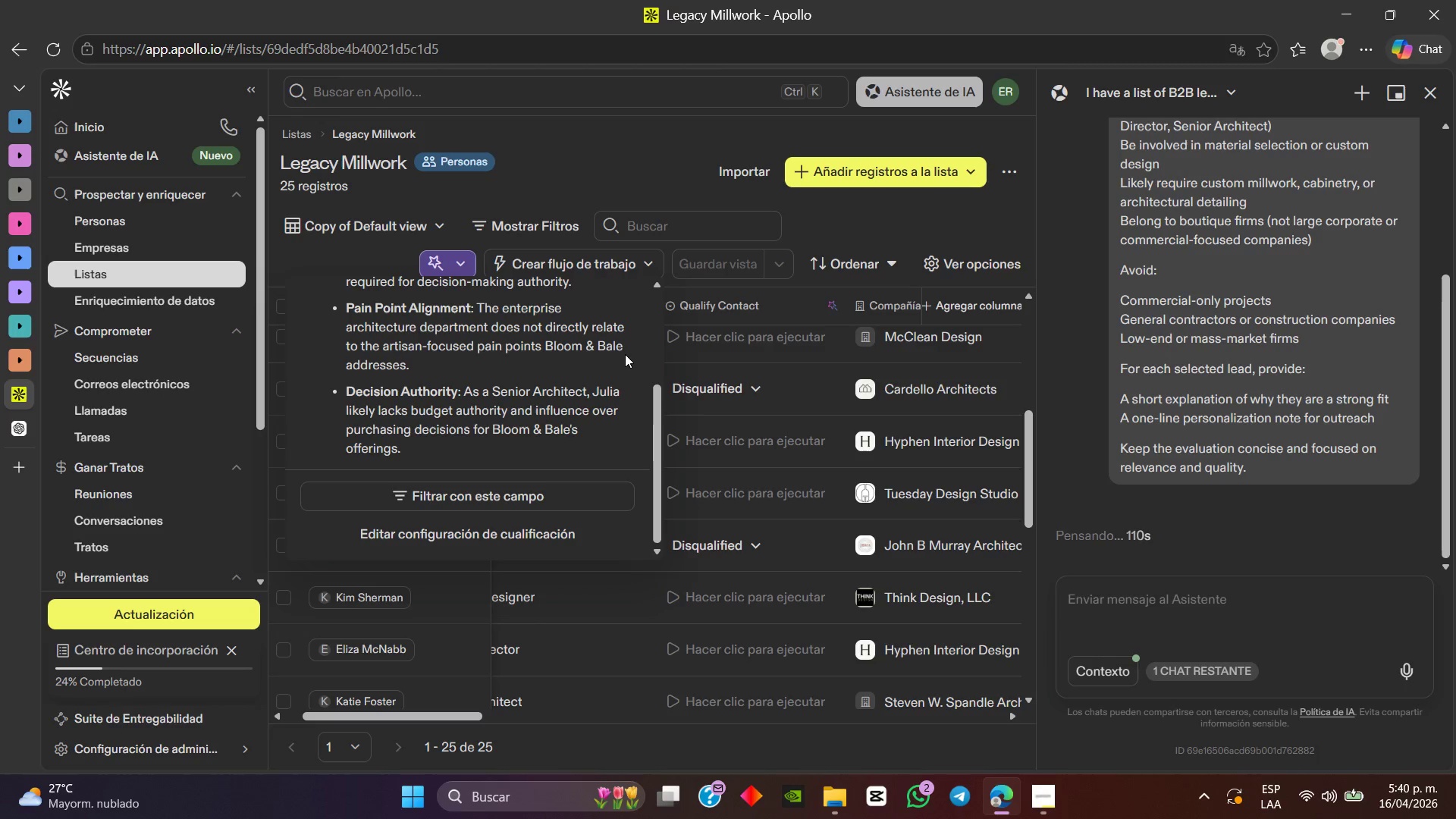 
wait(10.79)
 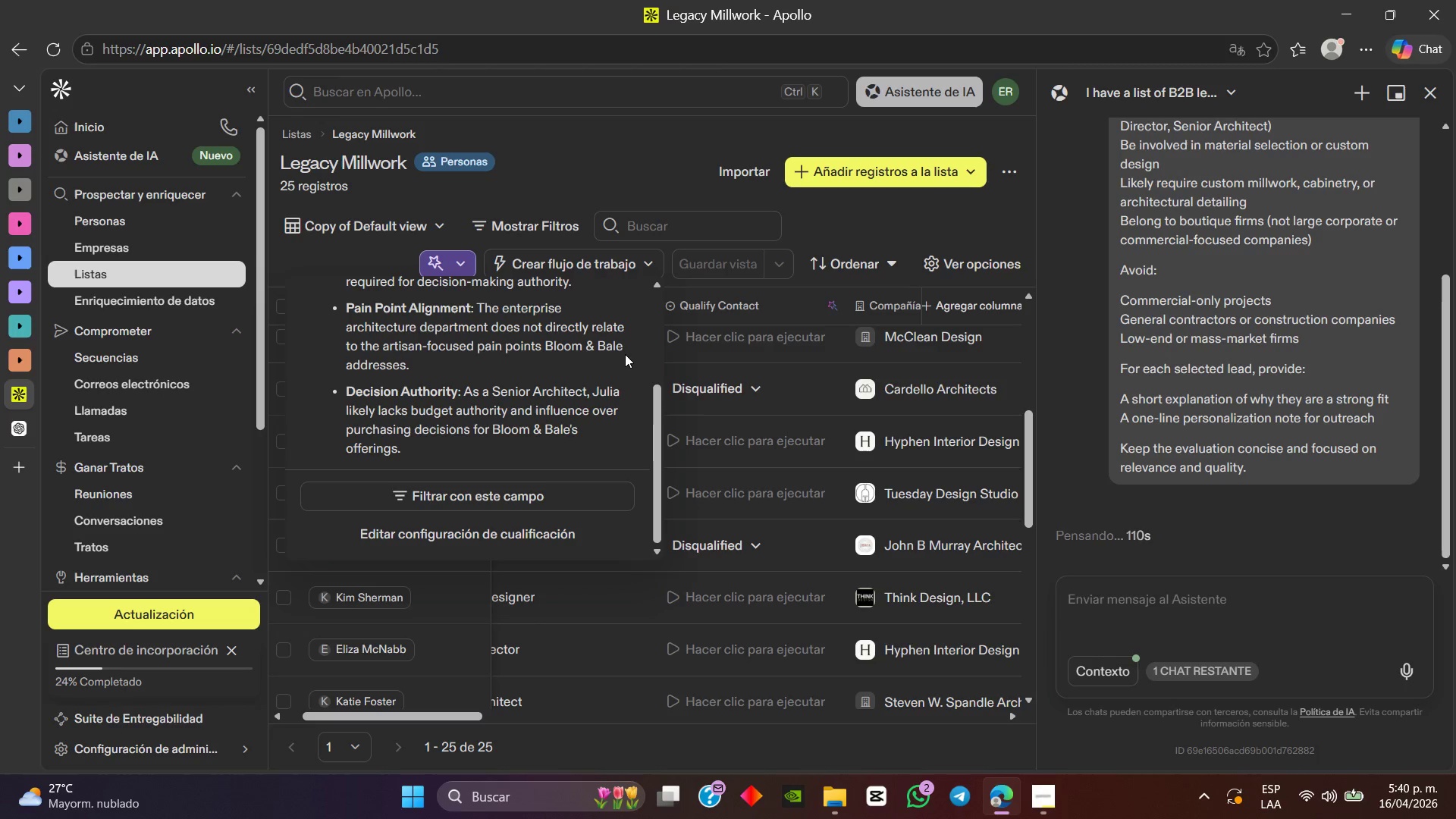 
scroll: coordinate [578, 441], scroll_direction: up, amount: 1.0
 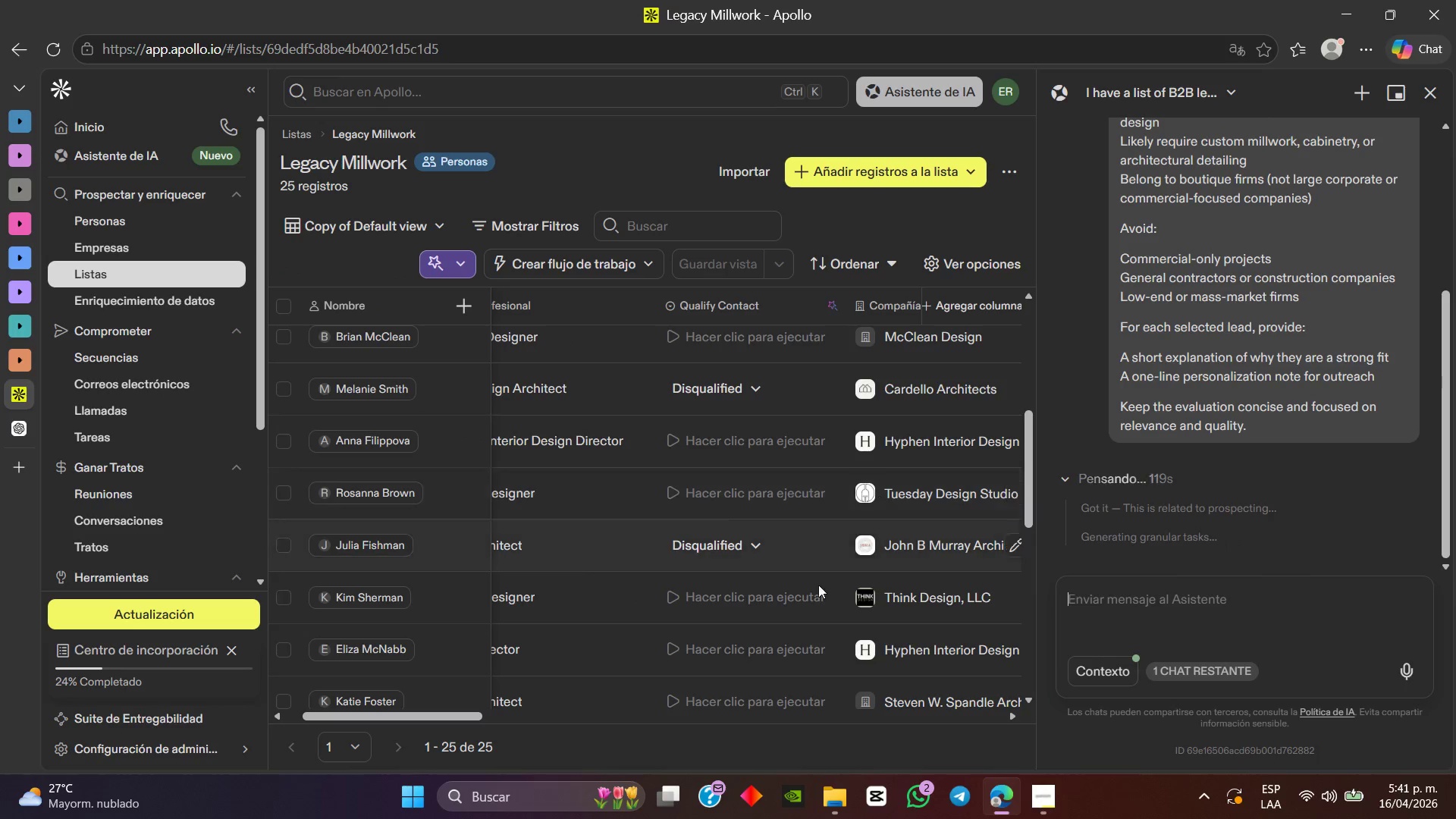 
scroll: coordinate [763, 554], scroll_direction: down, amount: 2.0
 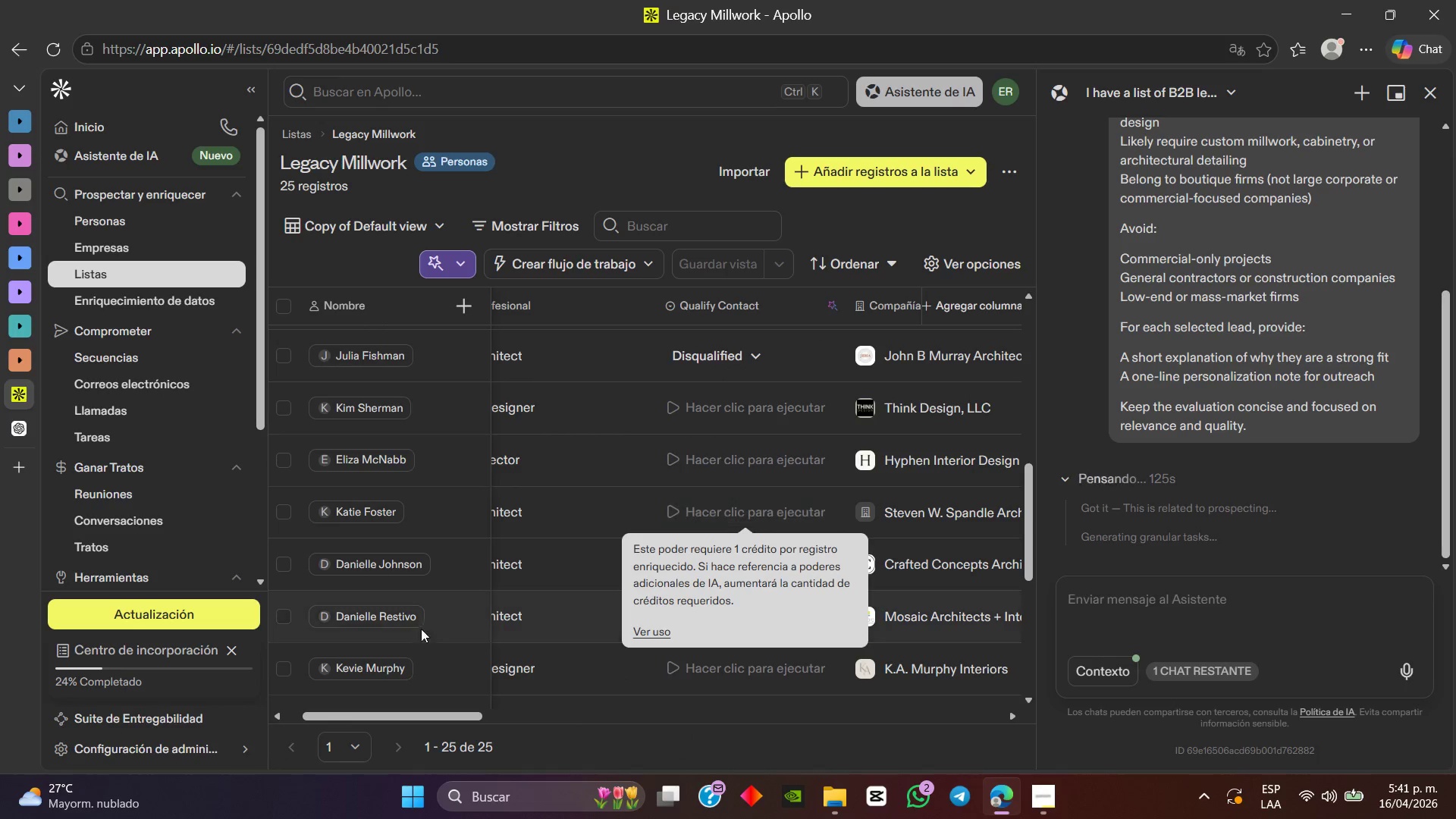 
left_click([717, 566])
 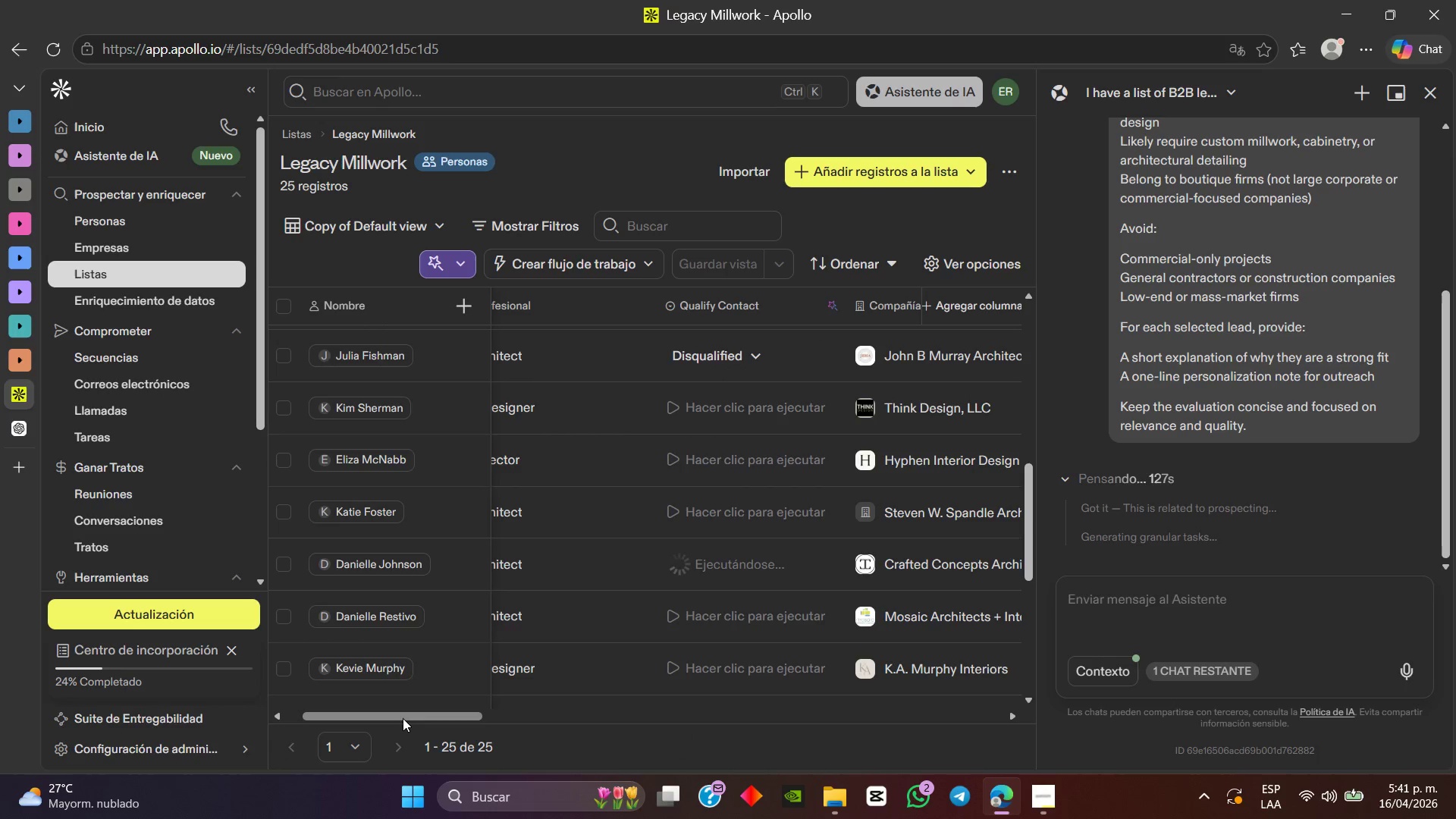 
left_click_drag(start_coordinate=[403, 717], to_coordinate=[337, 710])
 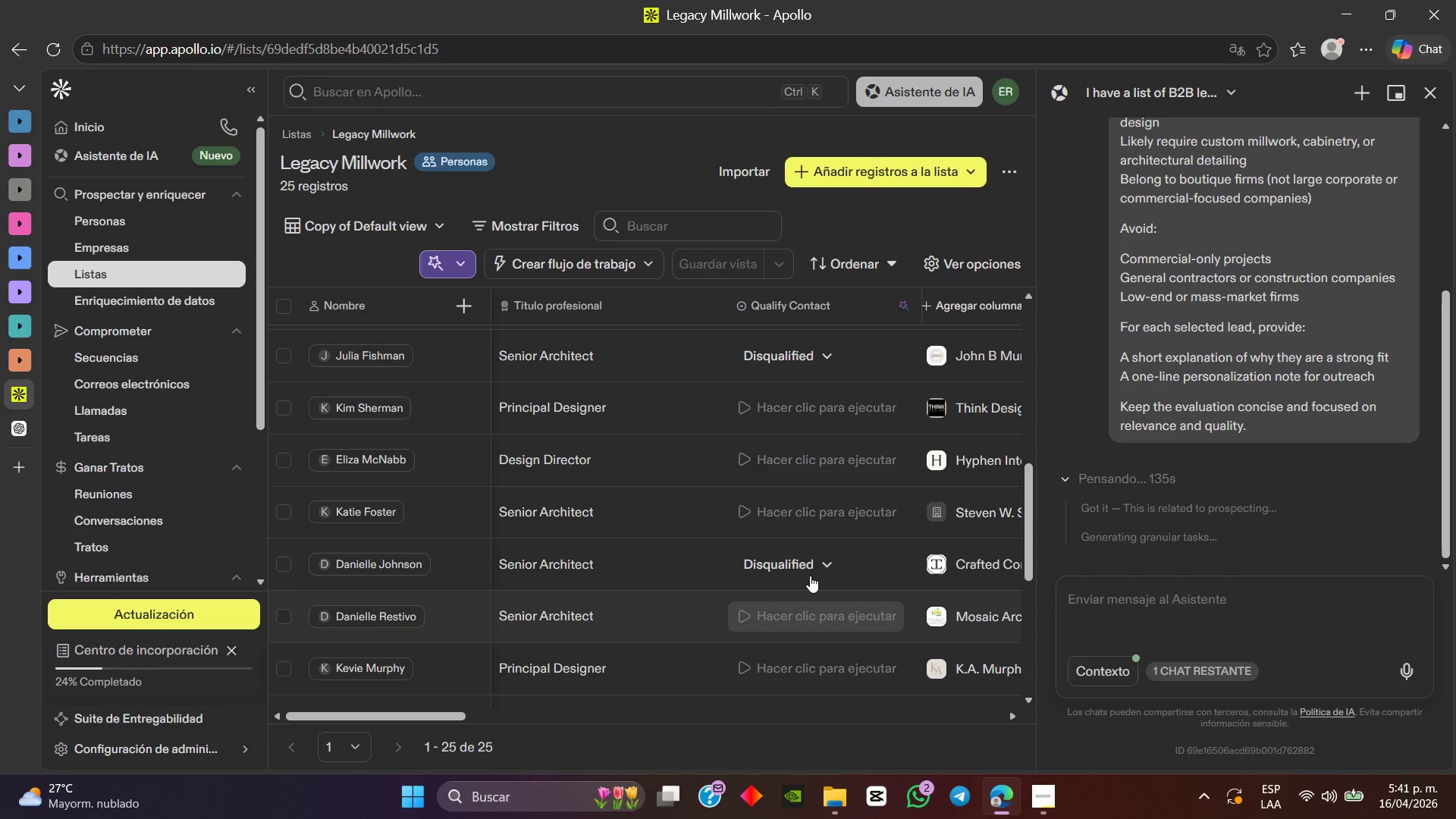 
mouse_move([797, 557])
 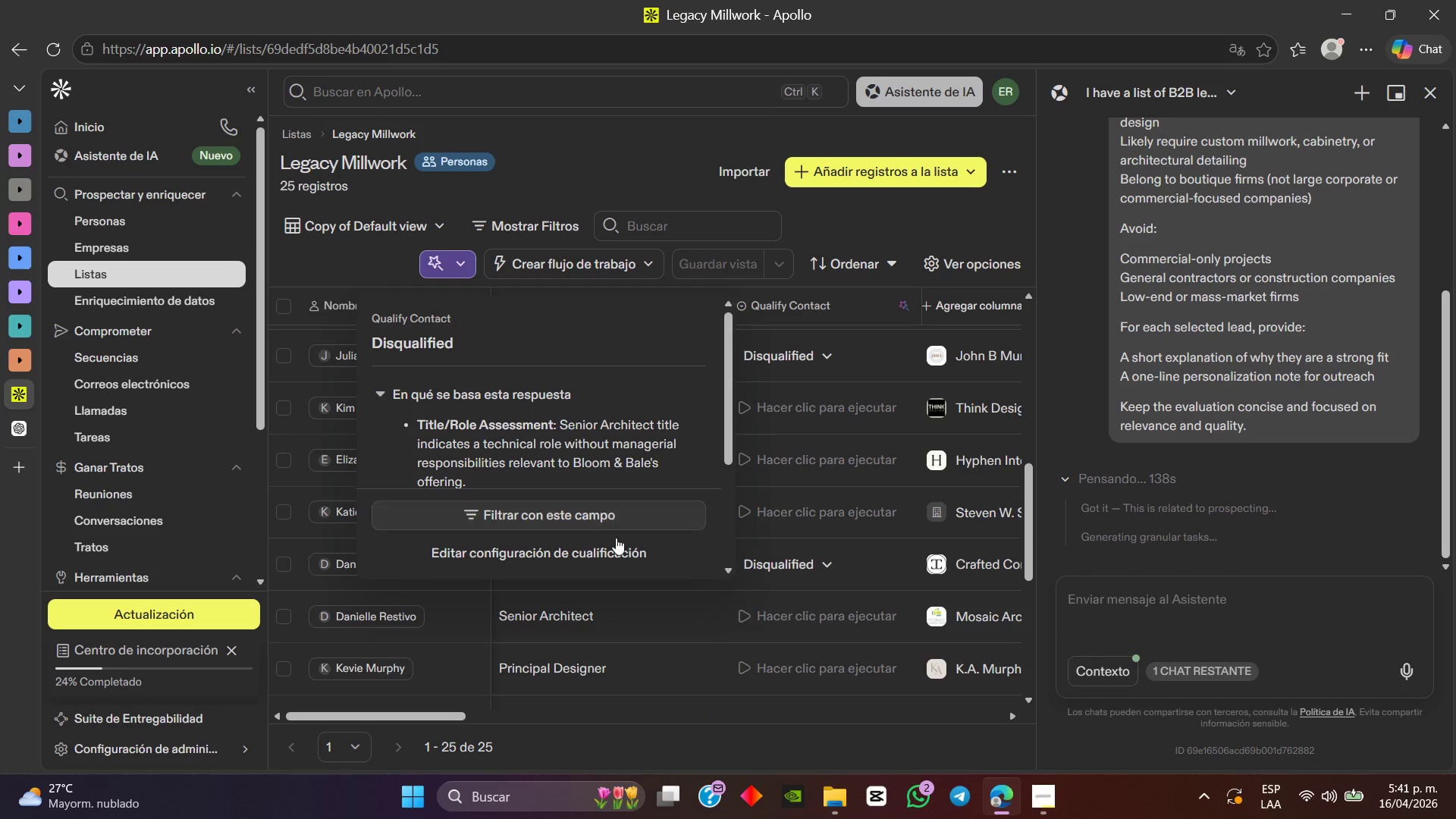 
left_click([615, 555])
 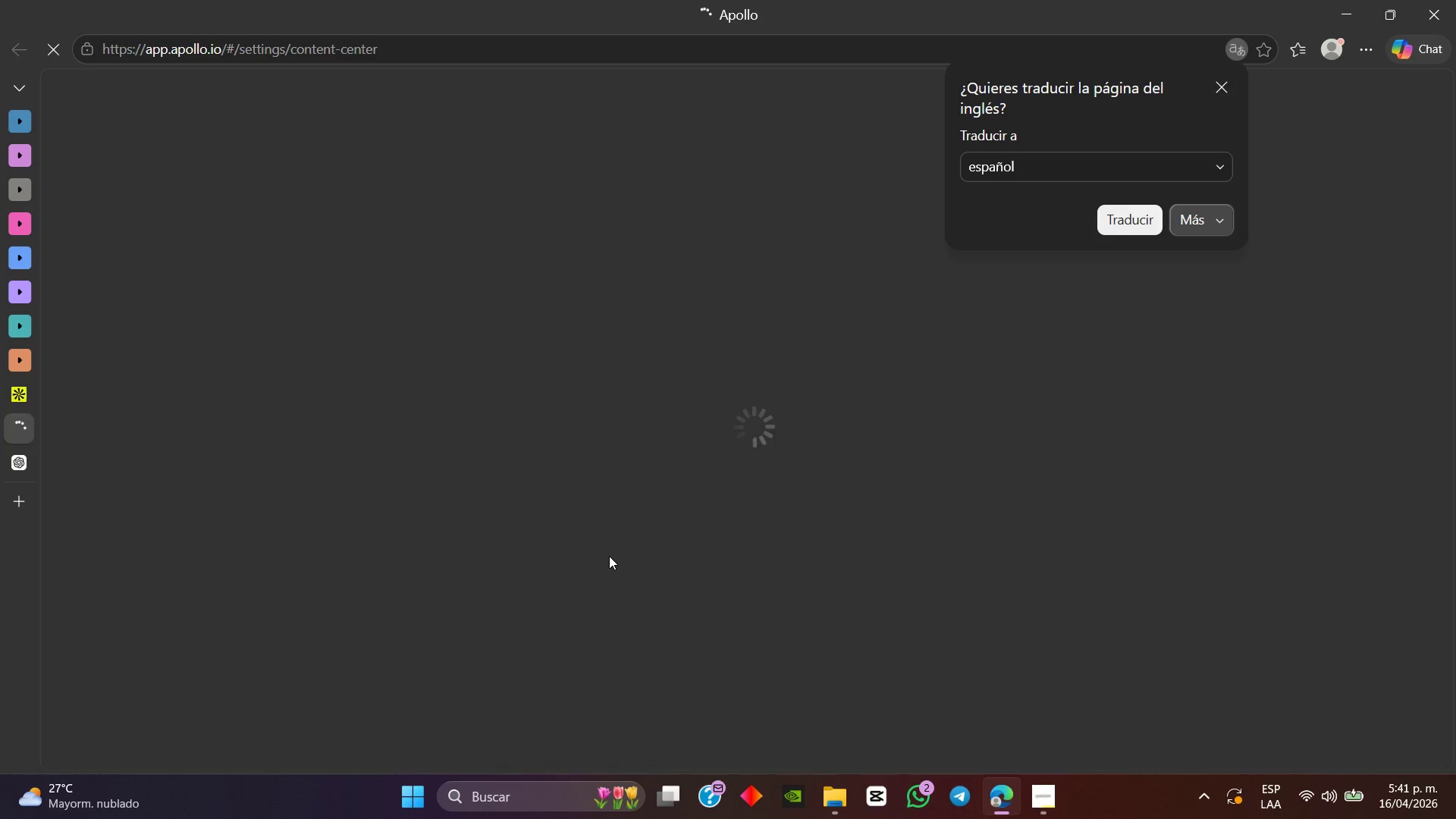 
wait(8.52)
 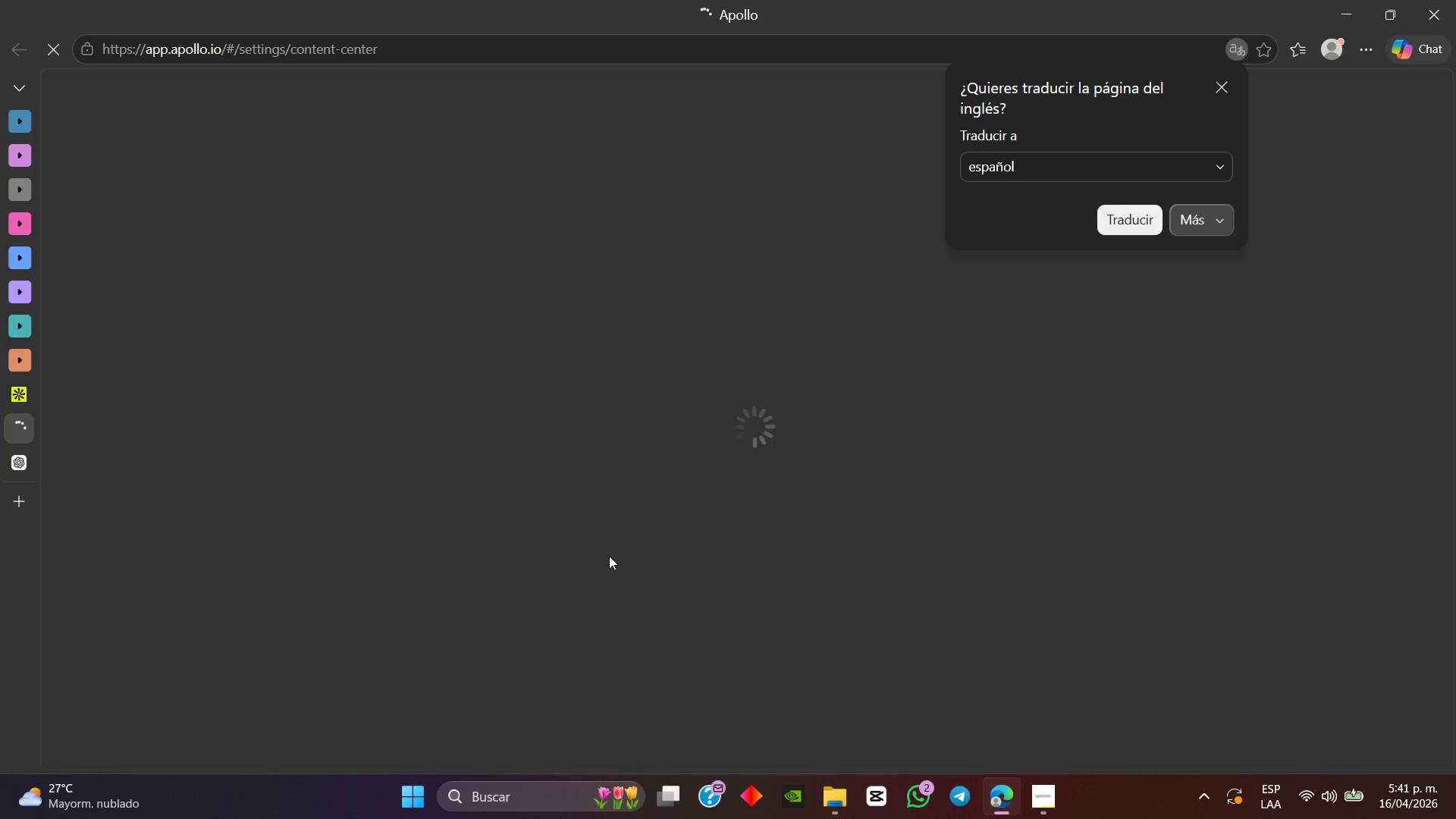 
left_click([1221, 77])
 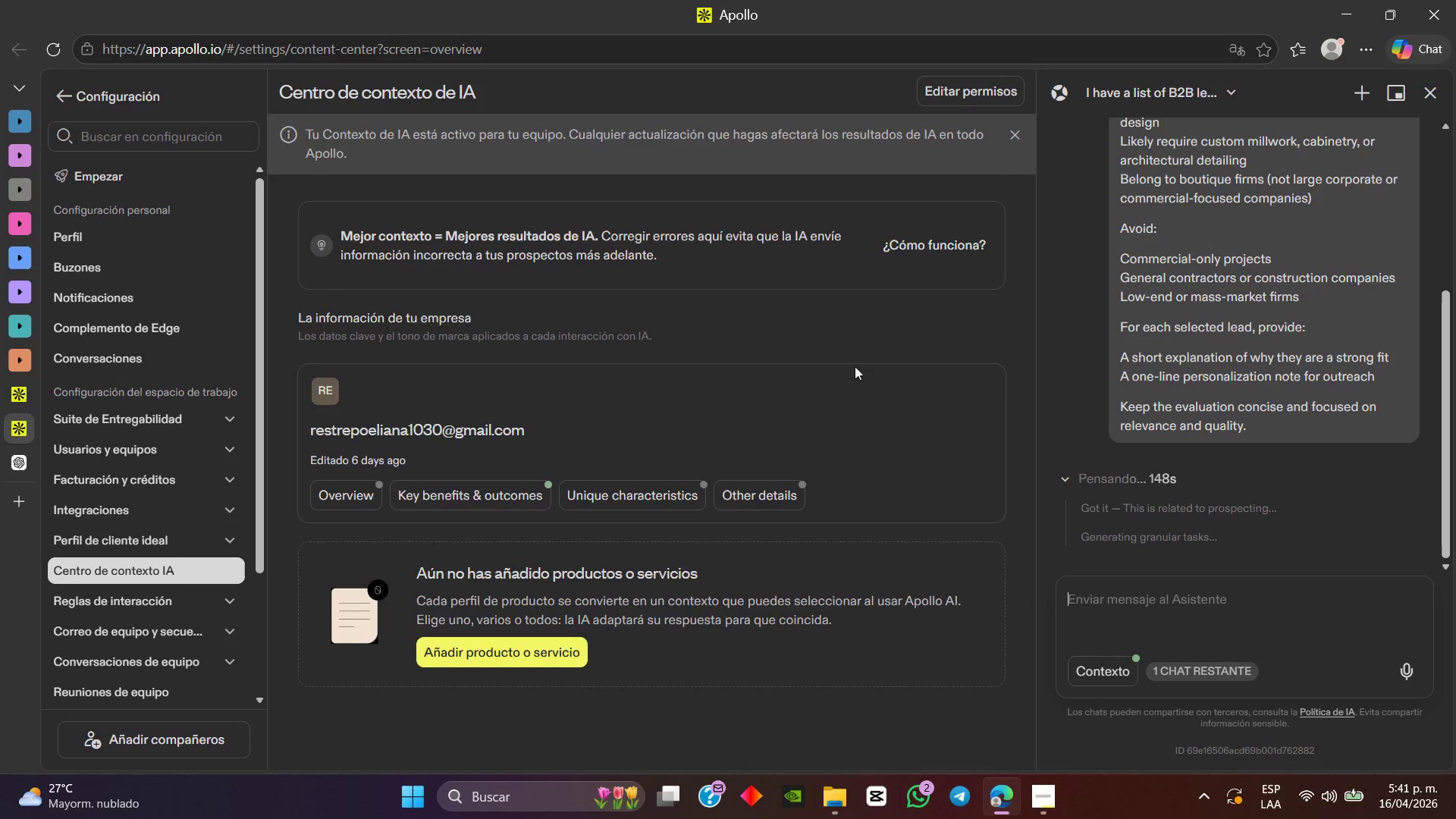 
scroll: coordinate [596, 492], scroll_direction: none, amount: 0.0
 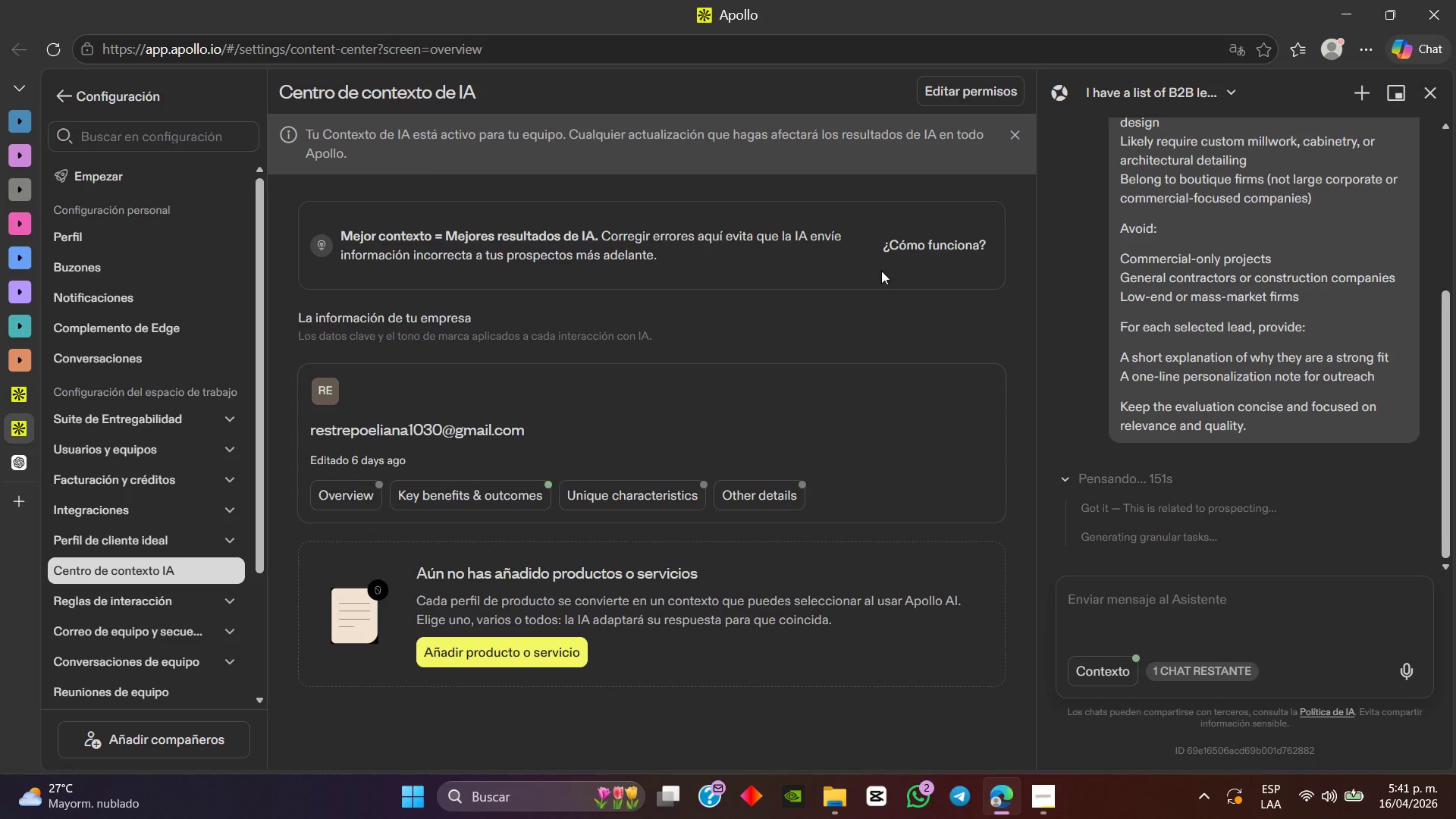 
scroll: coordinate [587, 575], scroll_direction: down, amount: 5.0
 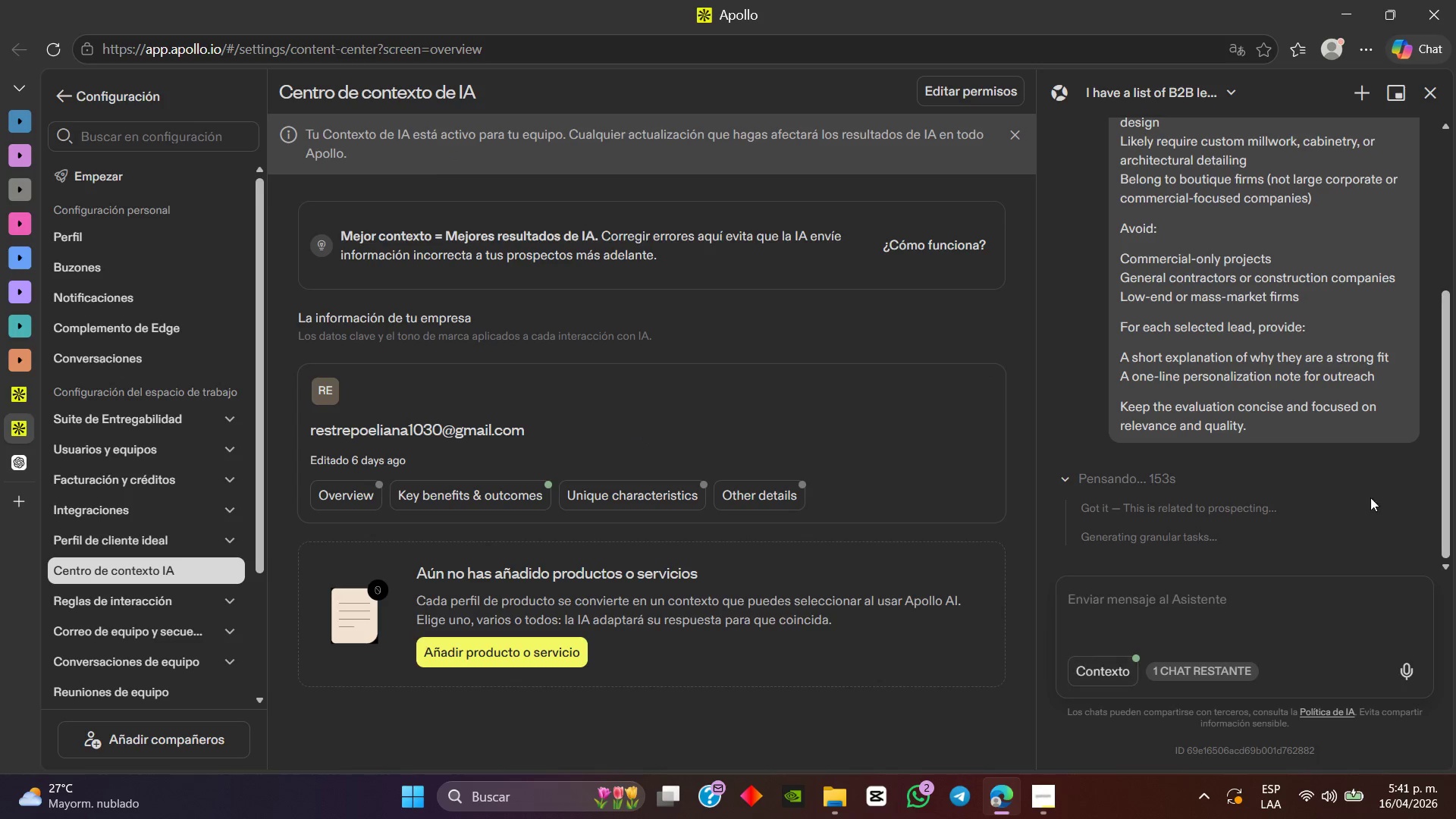 
scroll: coordinate [1272, 356], scroll_direction: up, amount: 5.0
 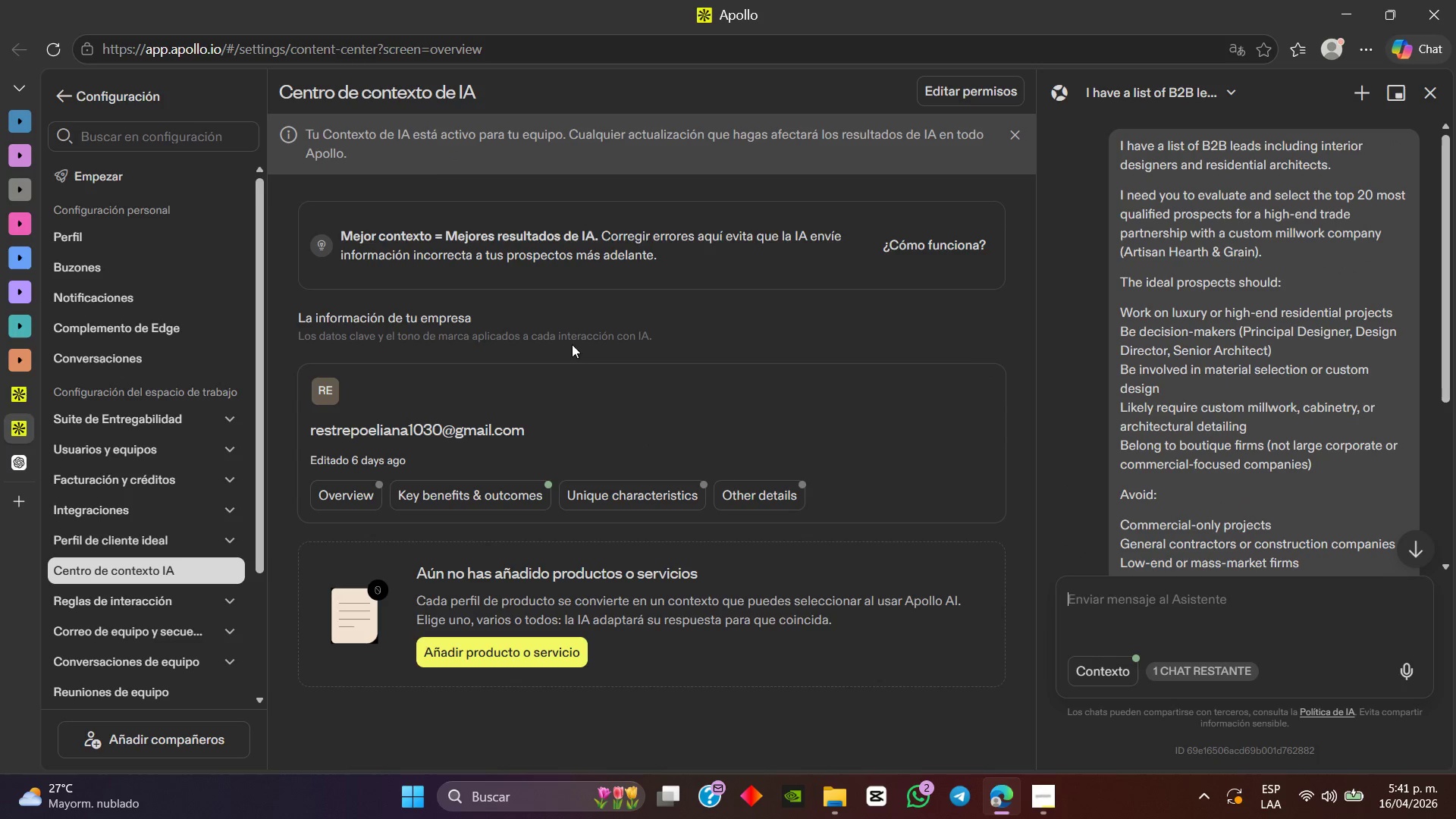 
scroll: coordinate [394, 337], scroll_direction: down, amount: 3.0
 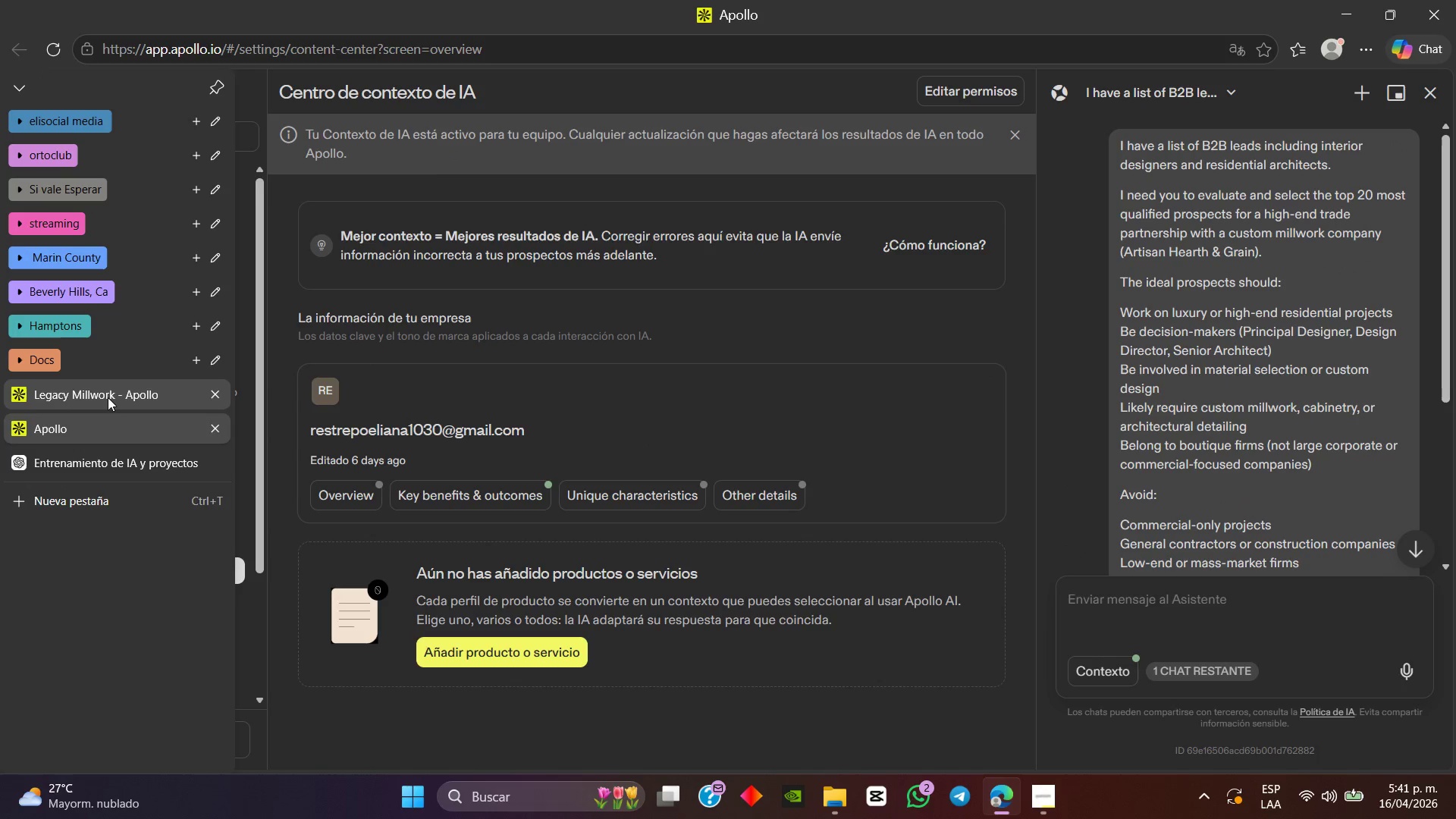 
left_click([1046, 802])